 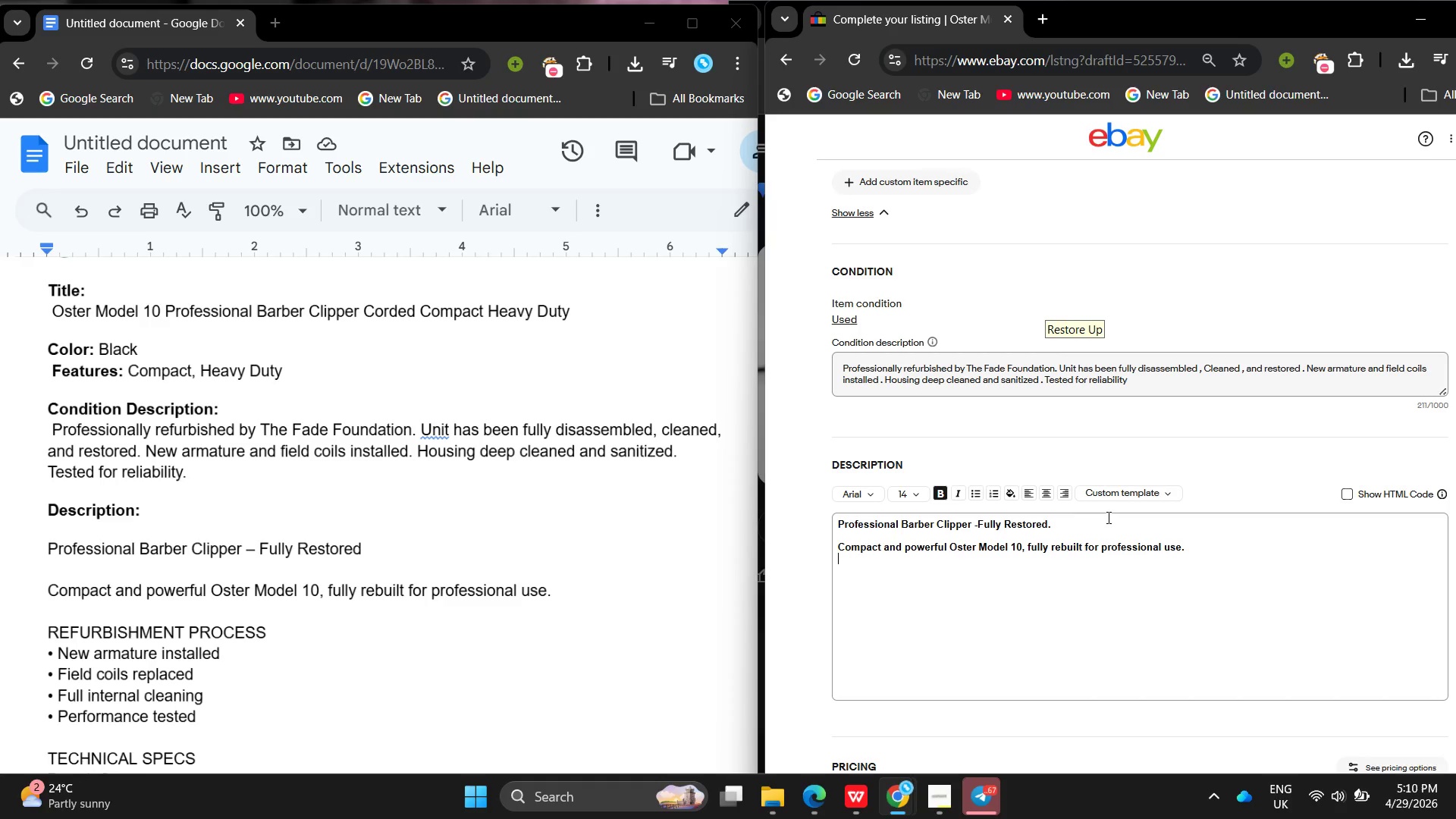 
key(Enter)
 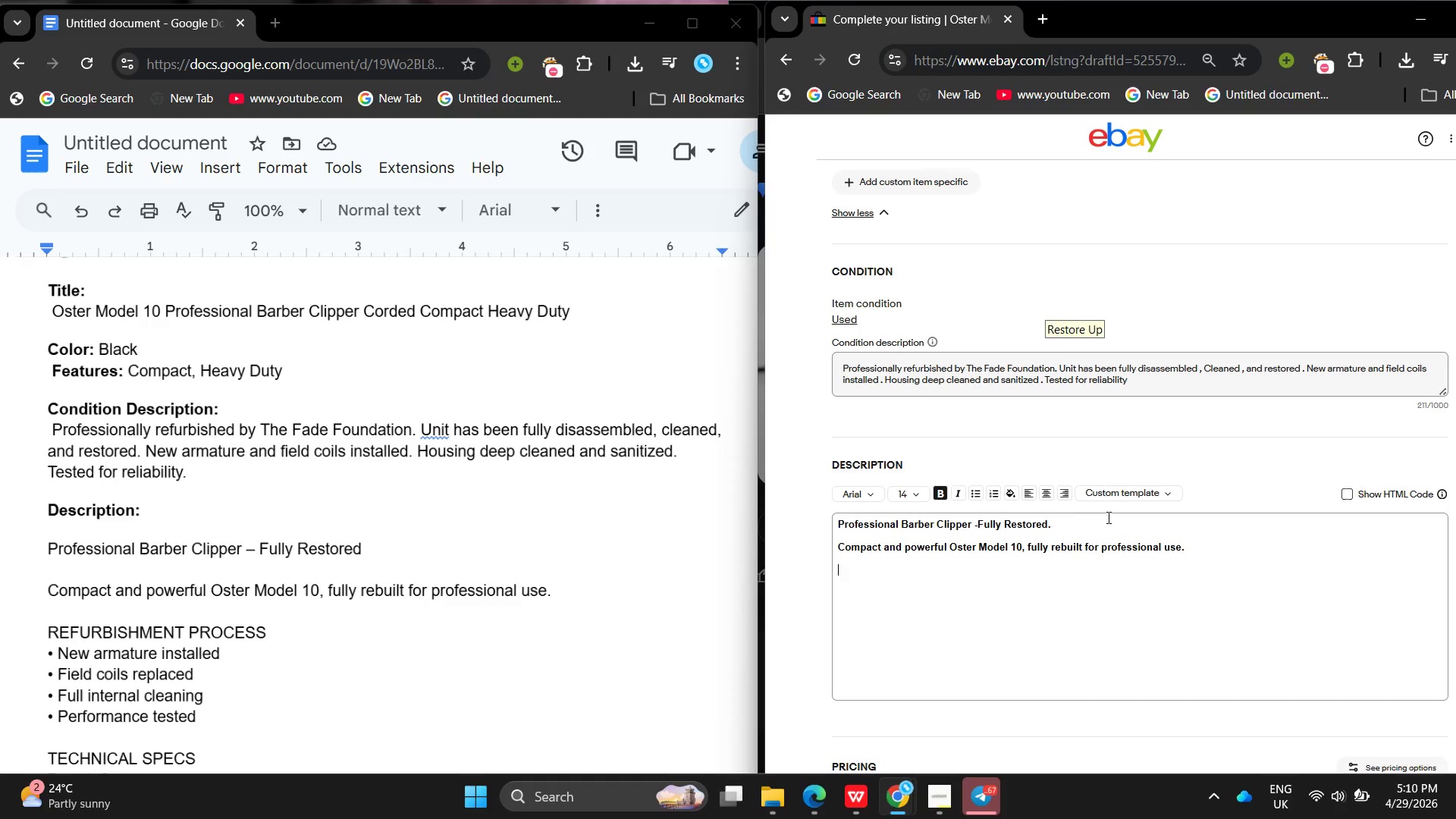 
key(Enter)
 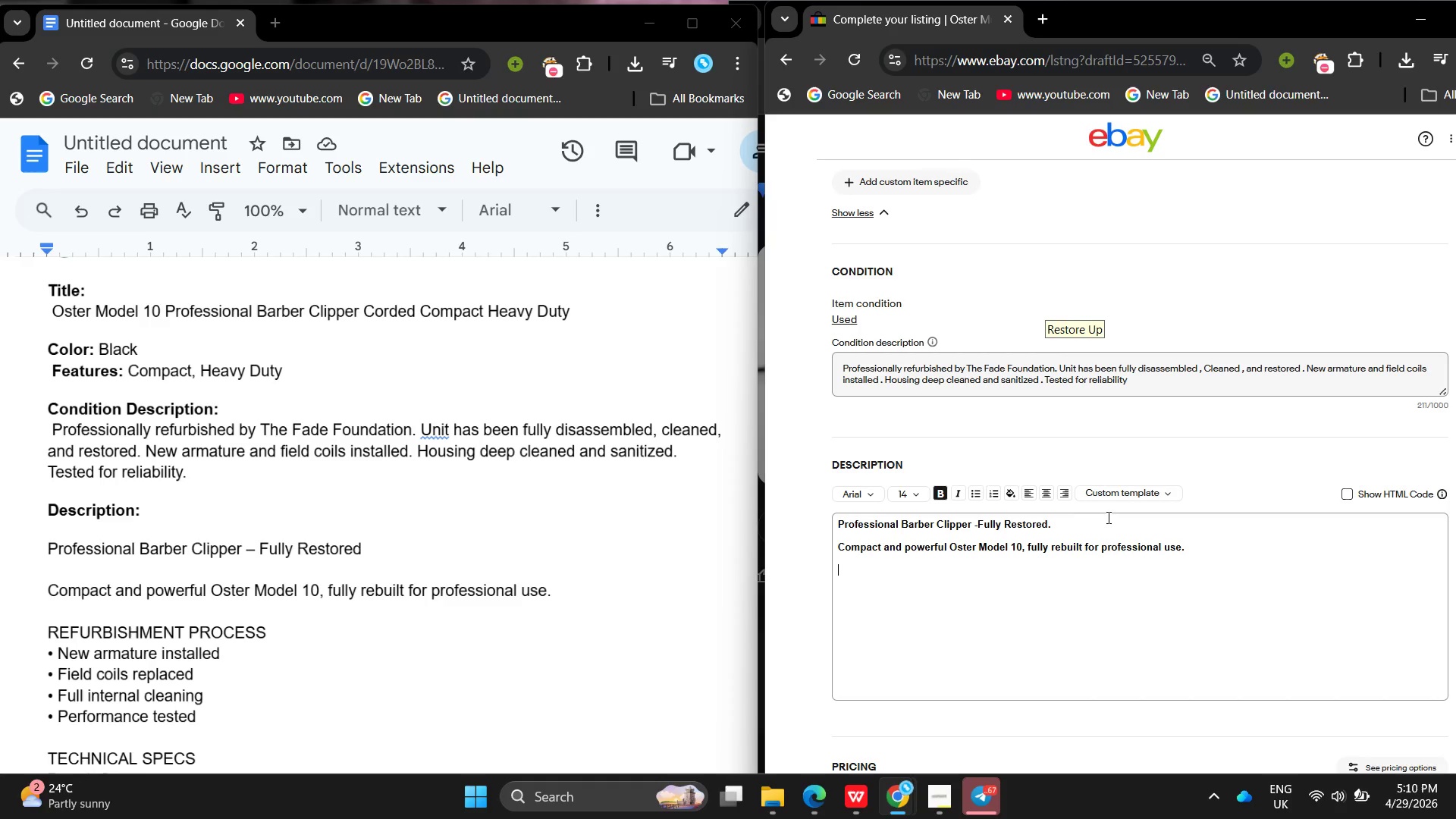 
wait(7.34)
 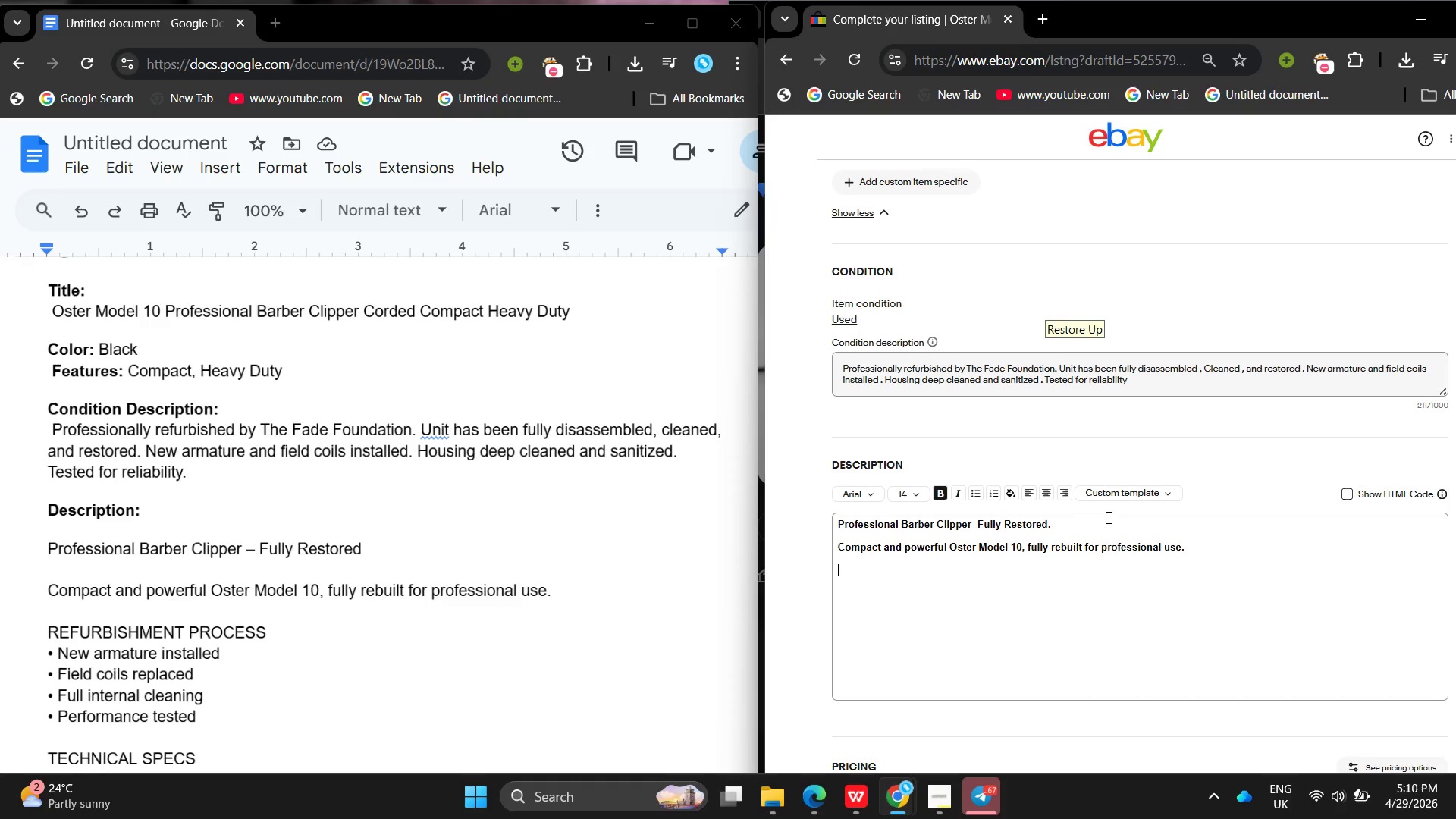 
type(Refur)
 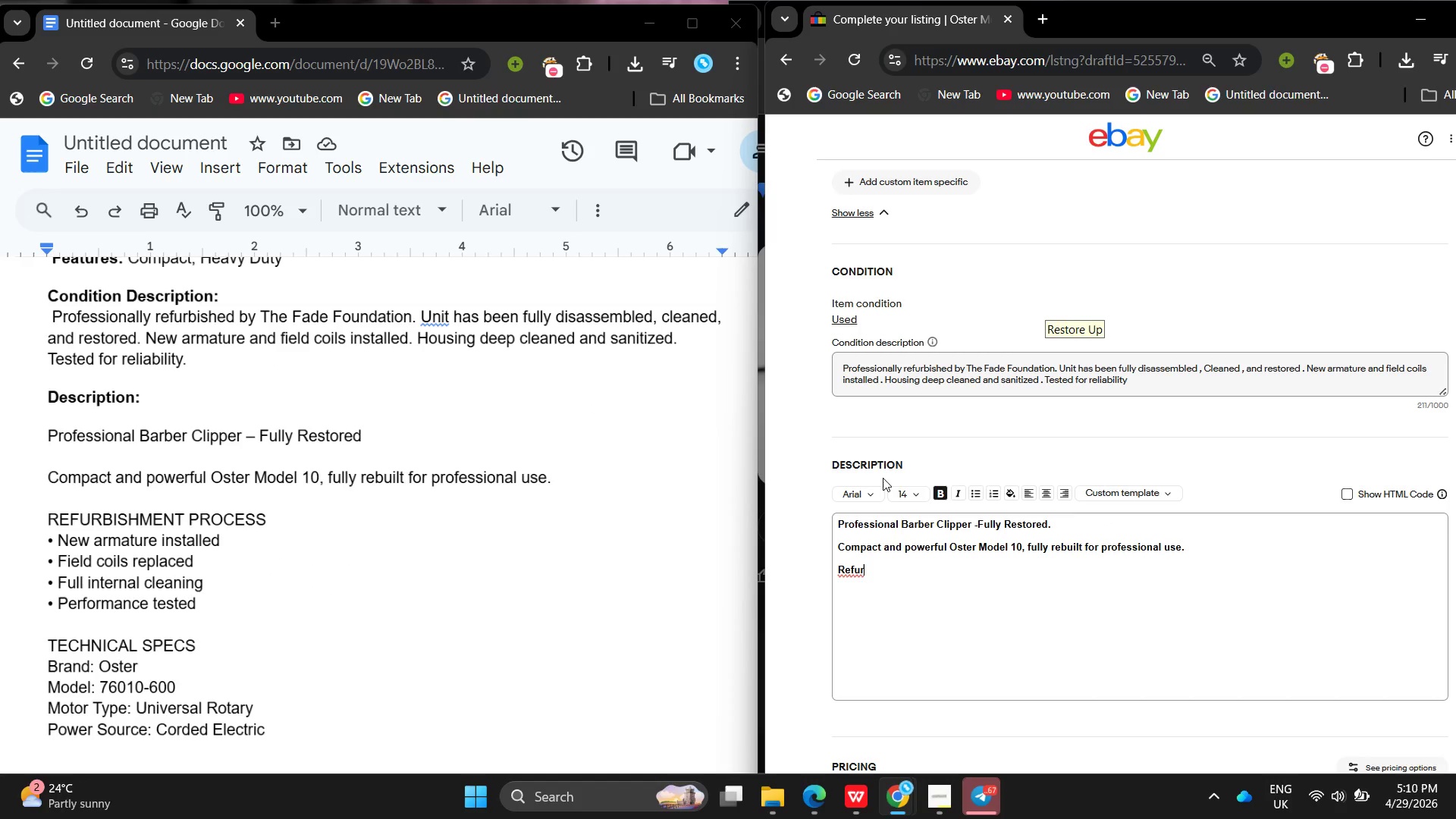 
key(Backspace)
key(Backspace)
key(Backspace)
key(Backspace)
type(EFURBISSH)
key(Backspace)
key(Backspace)
type(HMENT )
 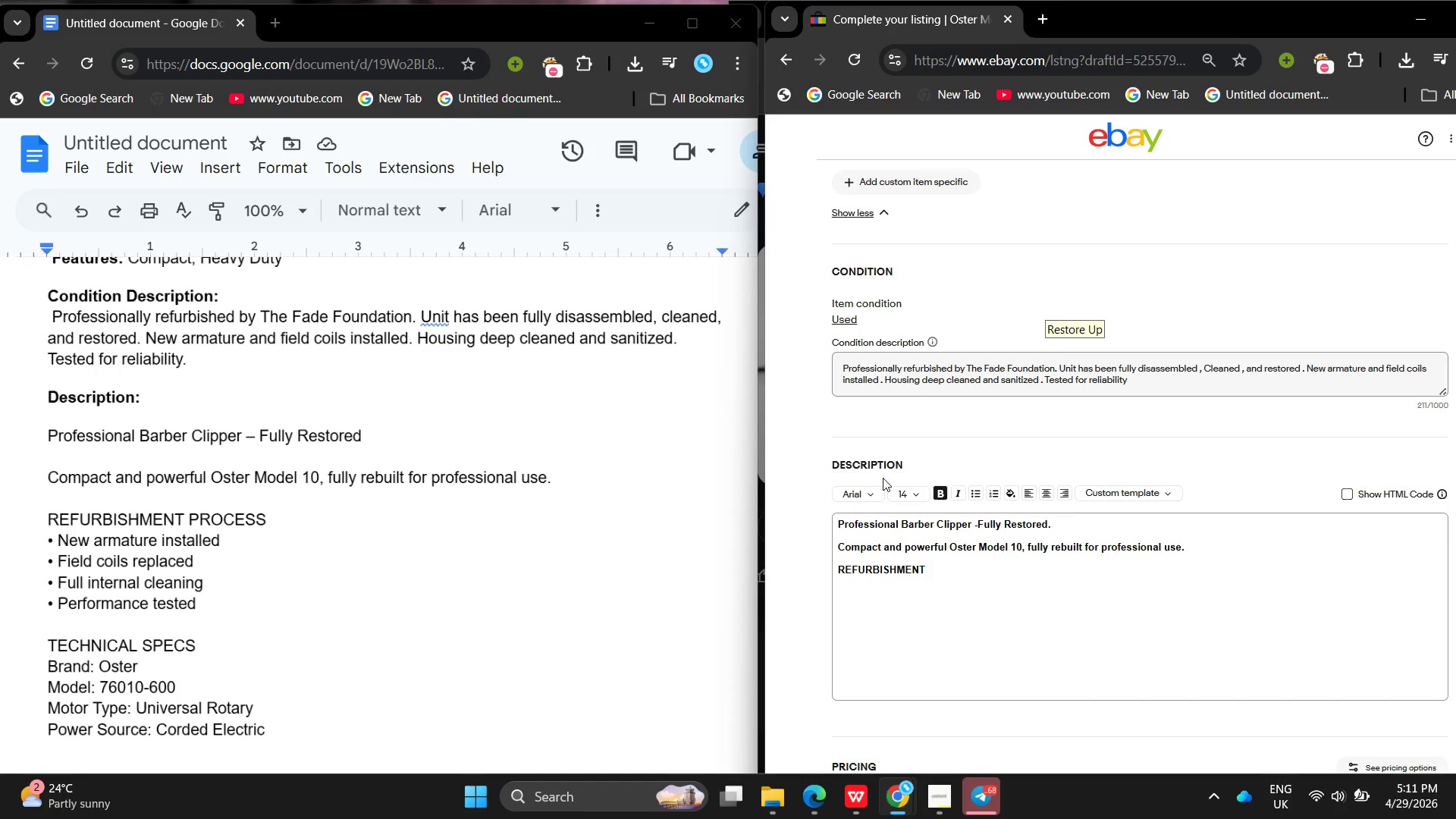 
key(Enter)
 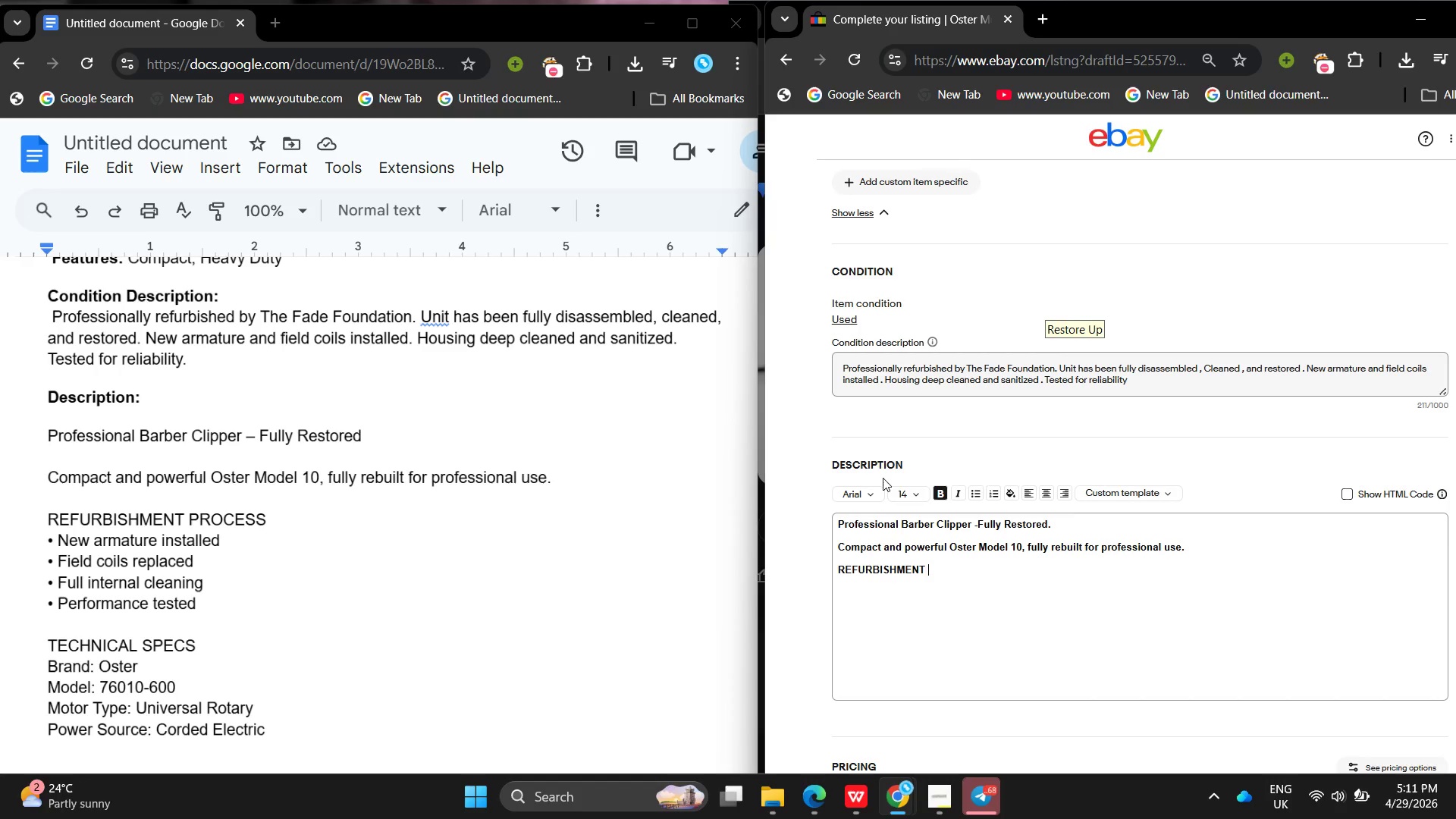 
key(Backspace)
type(PROCESS)
 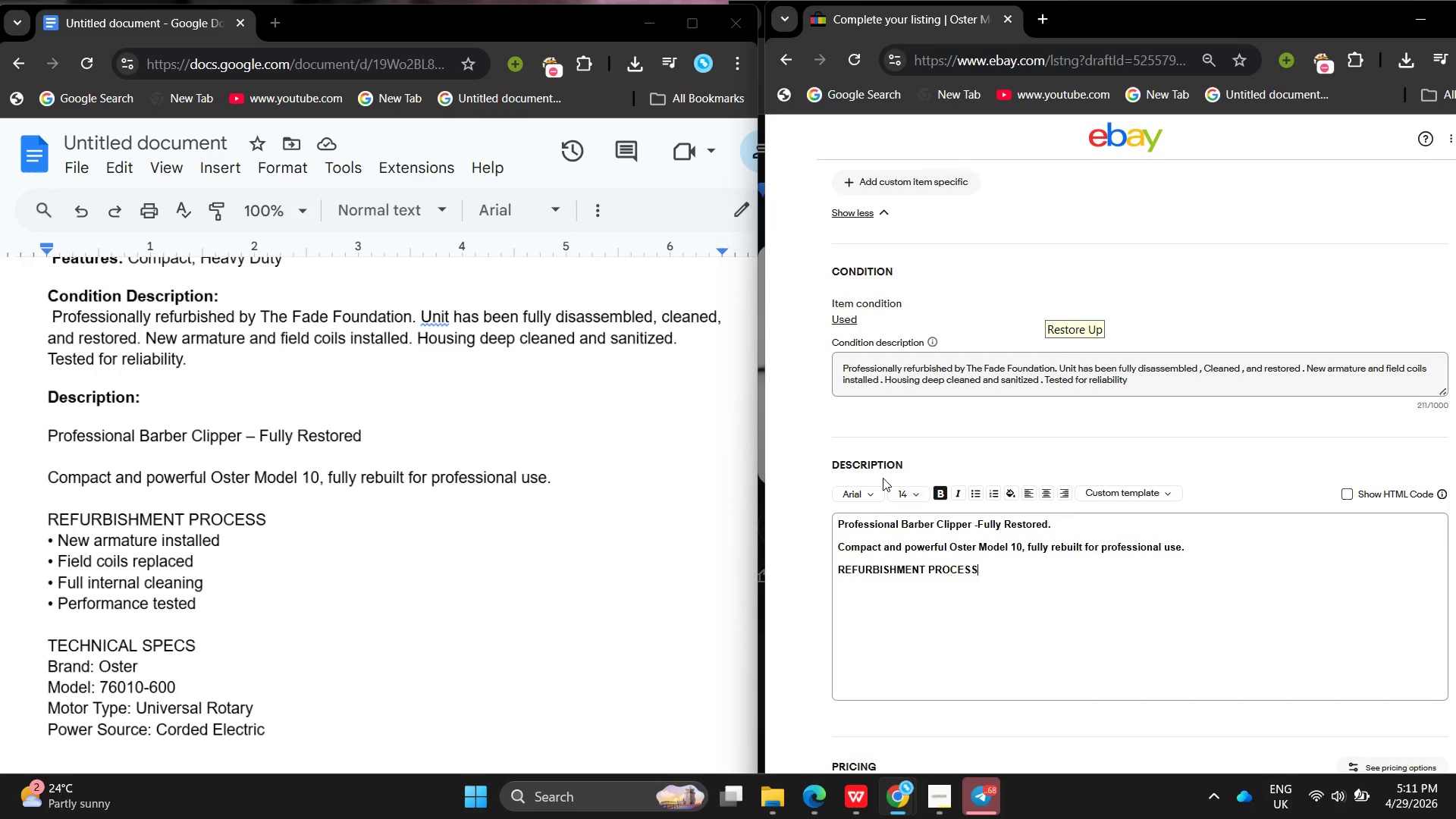 
key(Enter)
 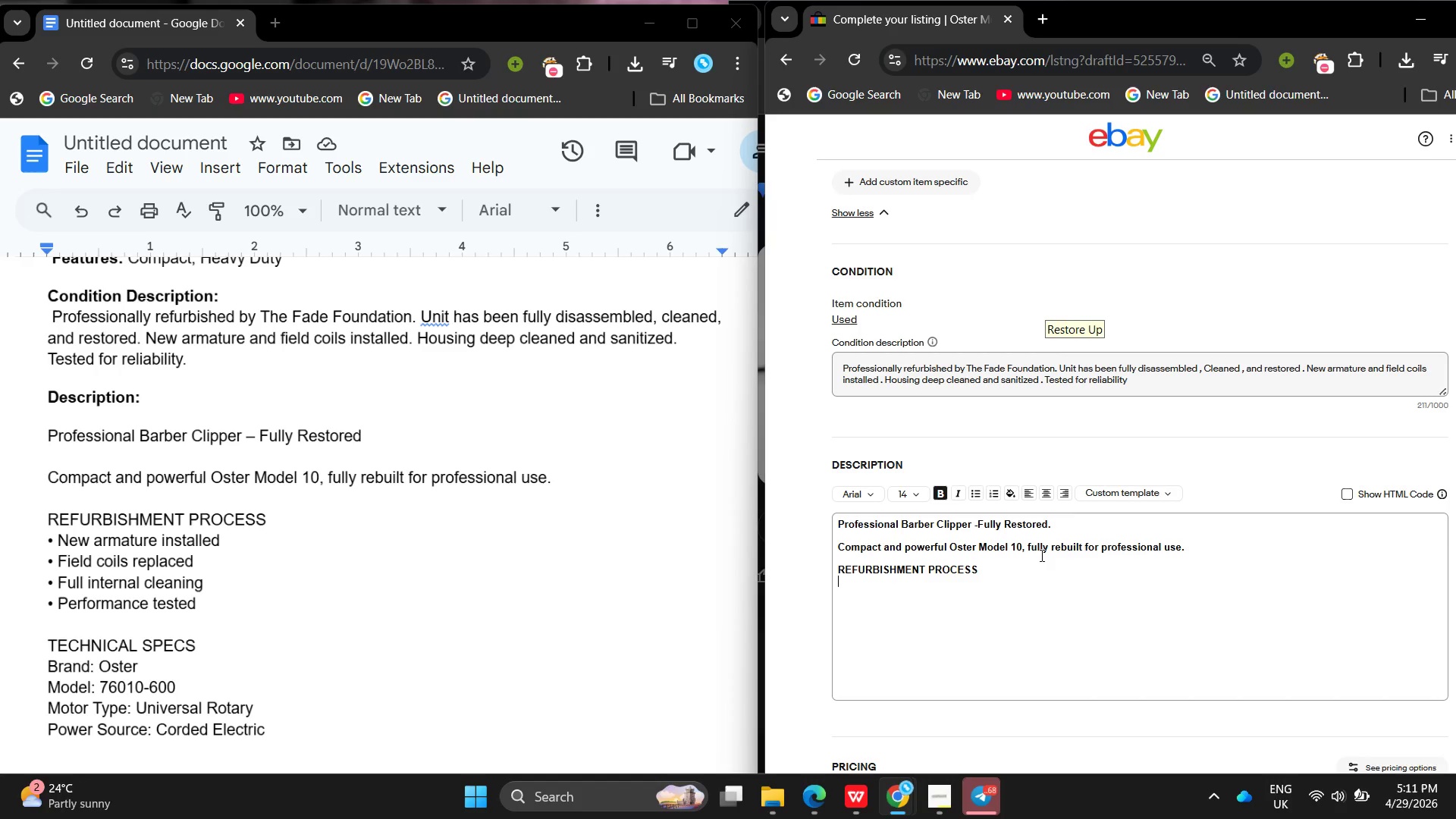 
left_click([969, 494])
 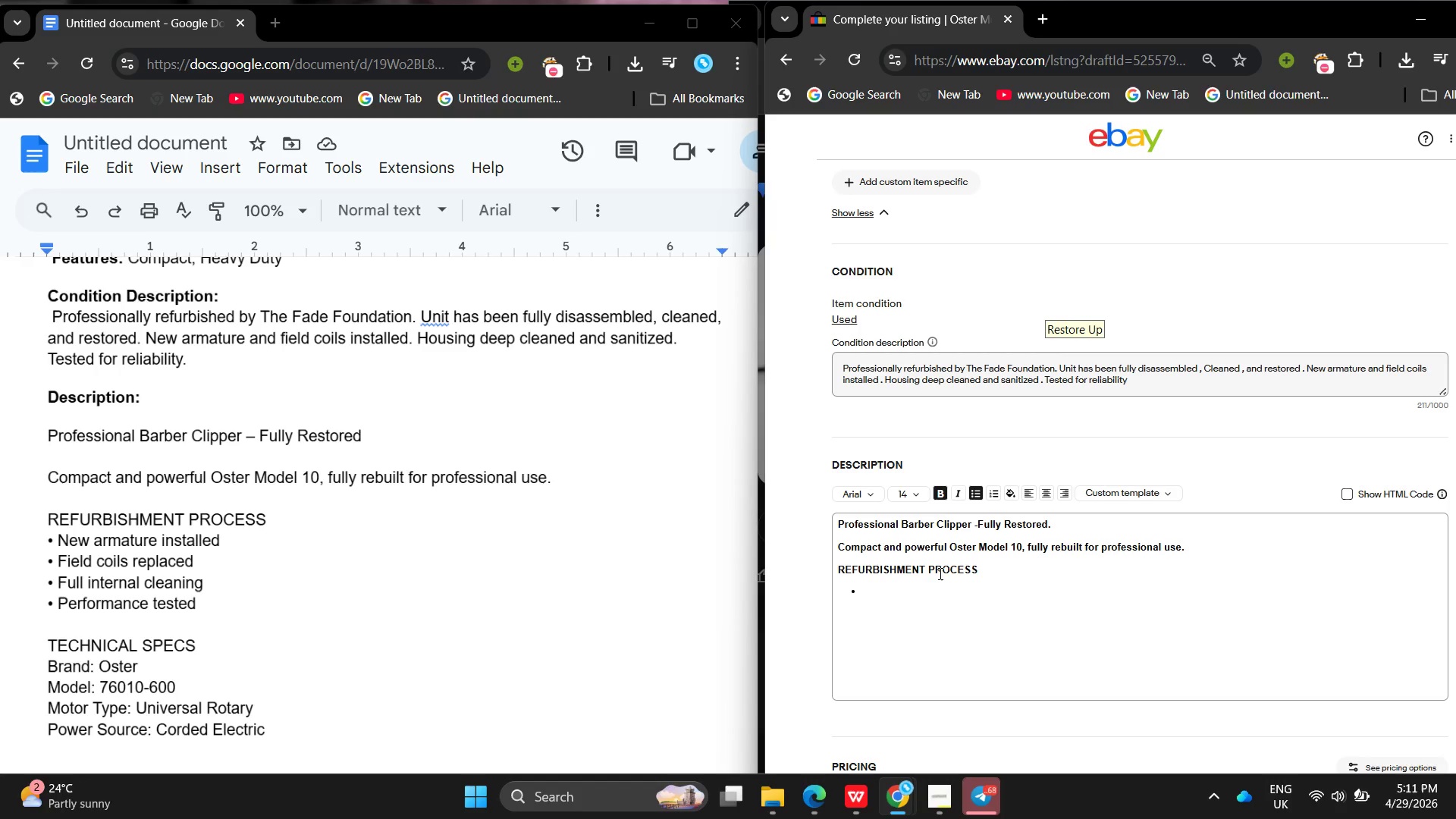 
left_click([939, 574])
 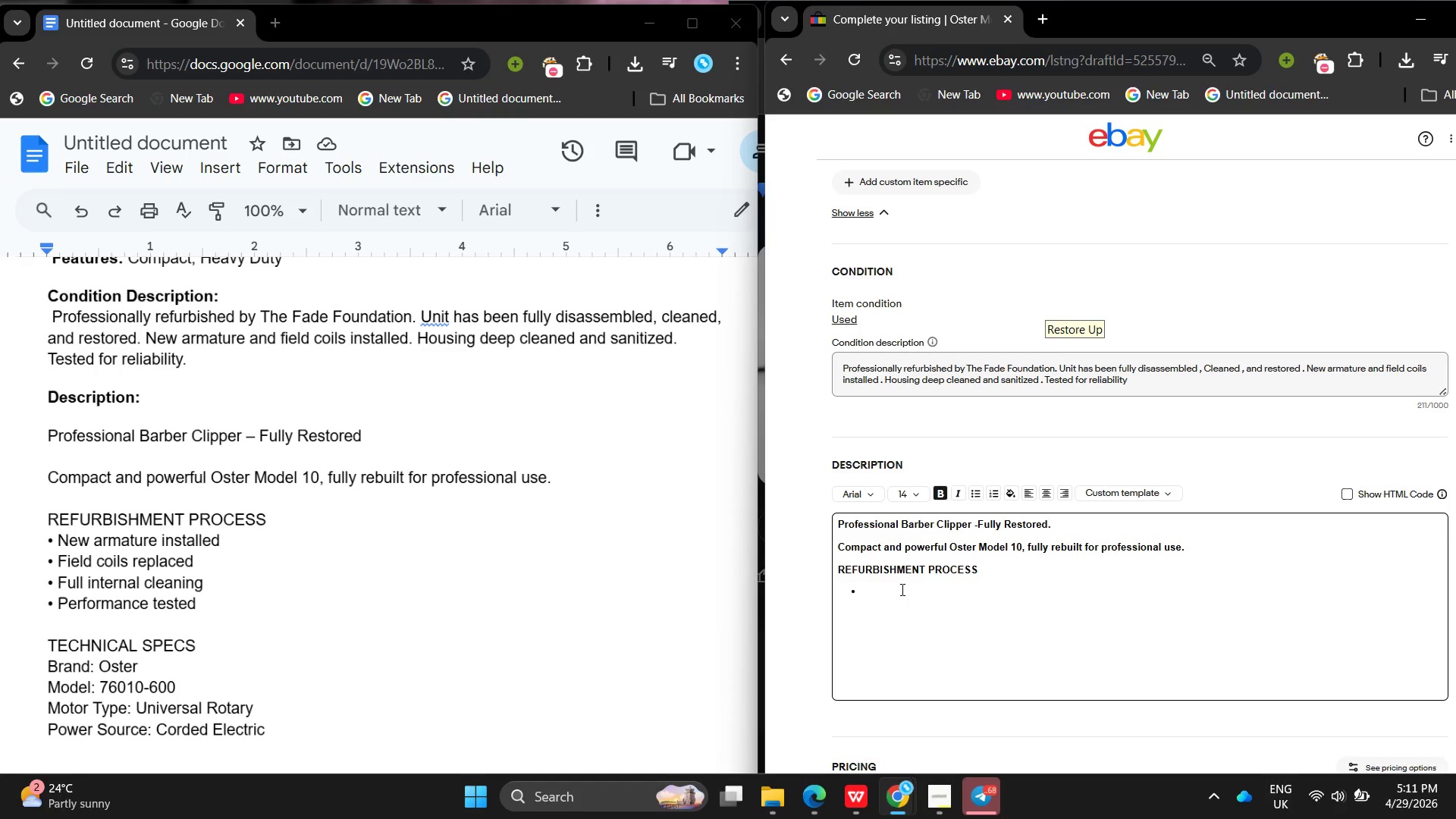 
left_click([901, 589])
 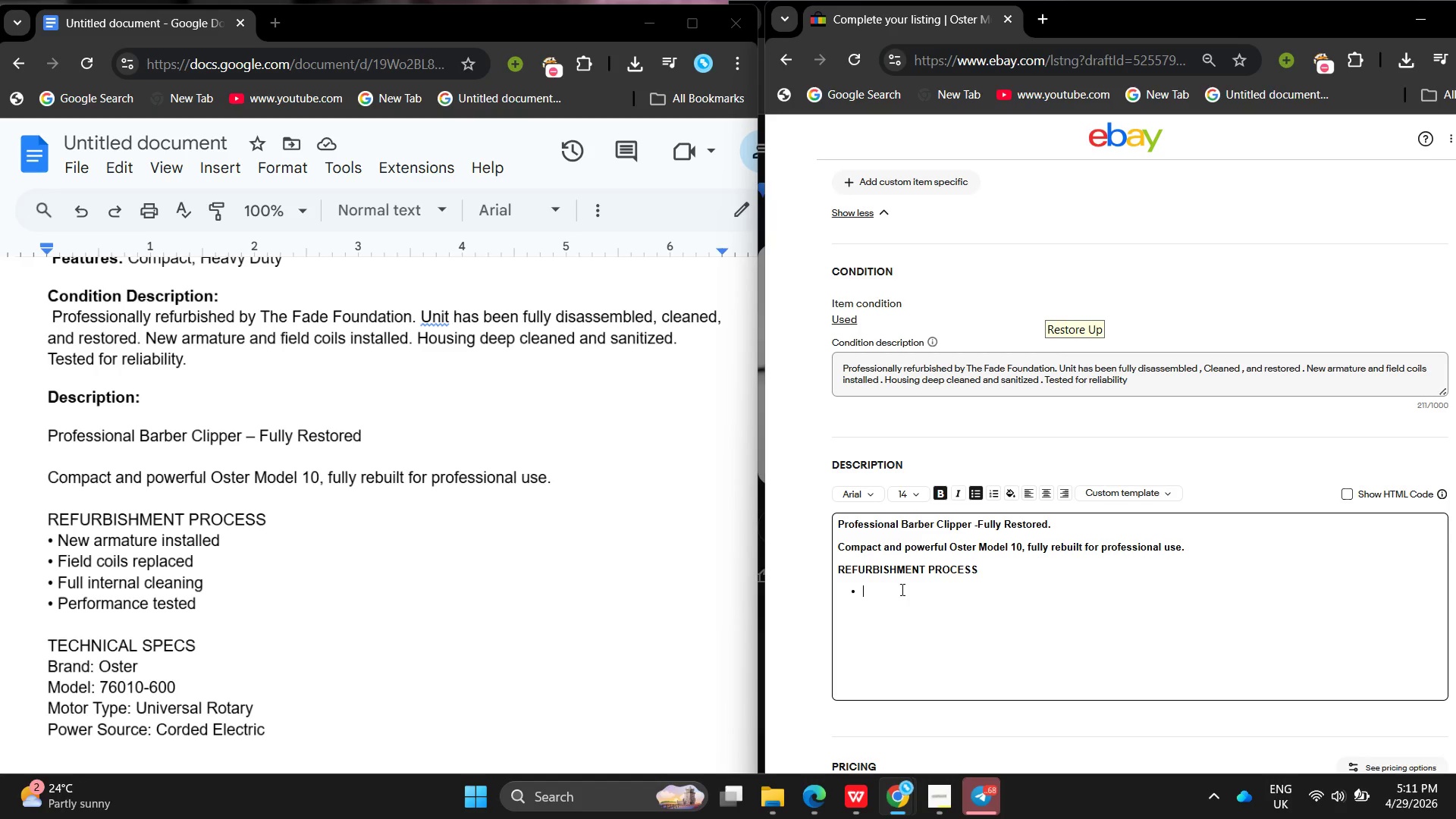 
type(ne)
key(Backspace)
key(Backspace)
type(New )
 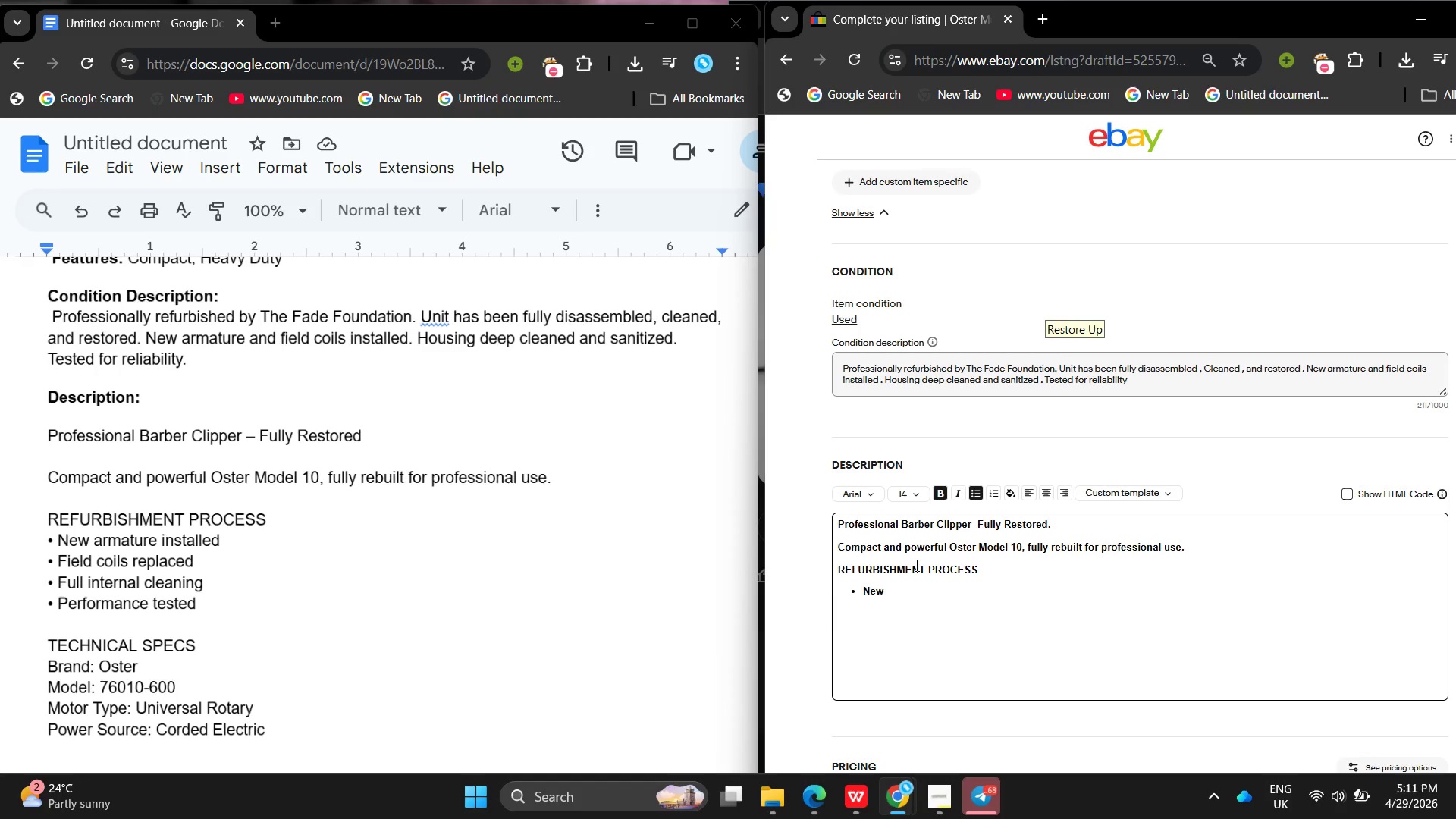 
type(armature )
 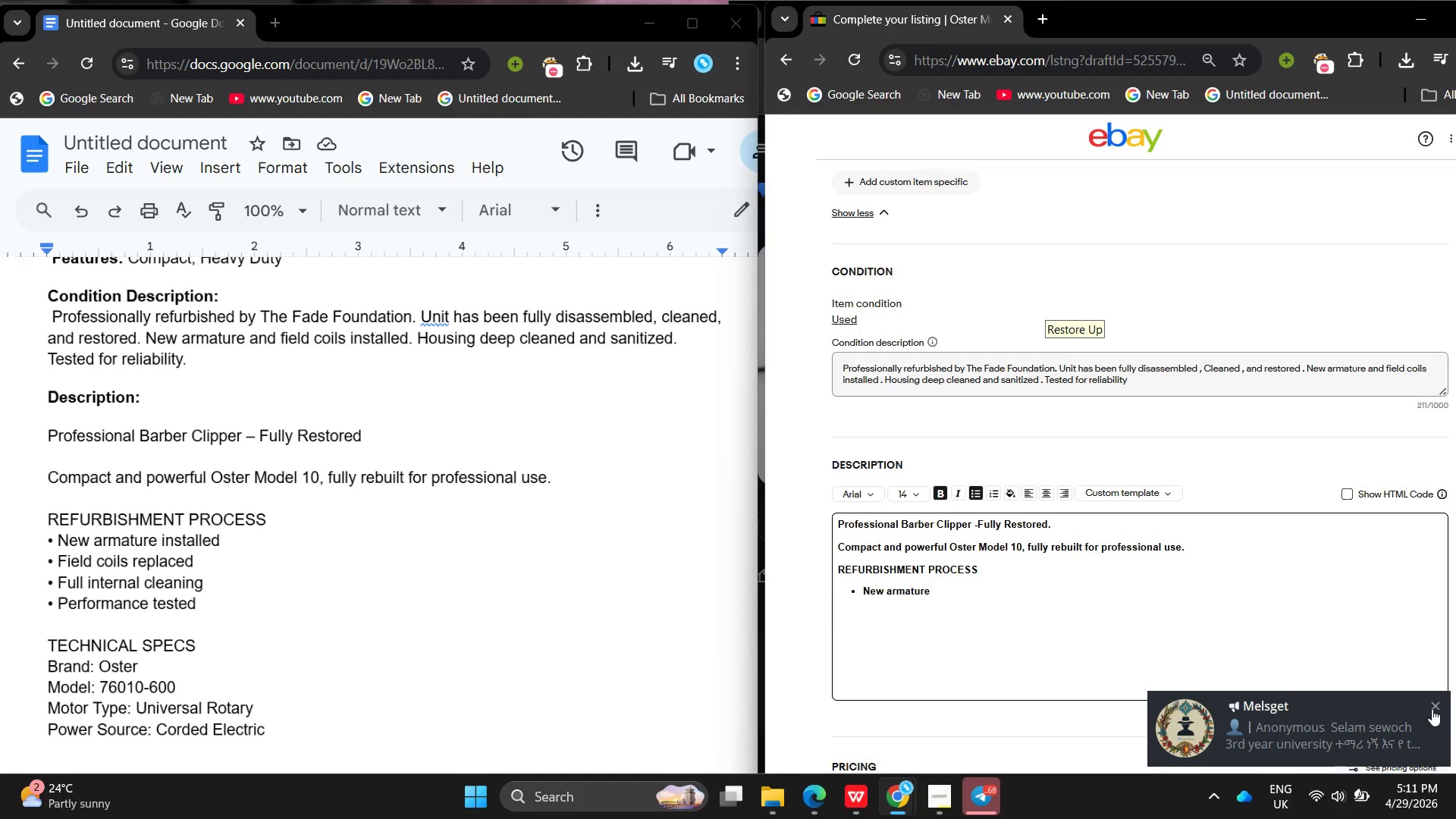 
left_click([1442, 694])
 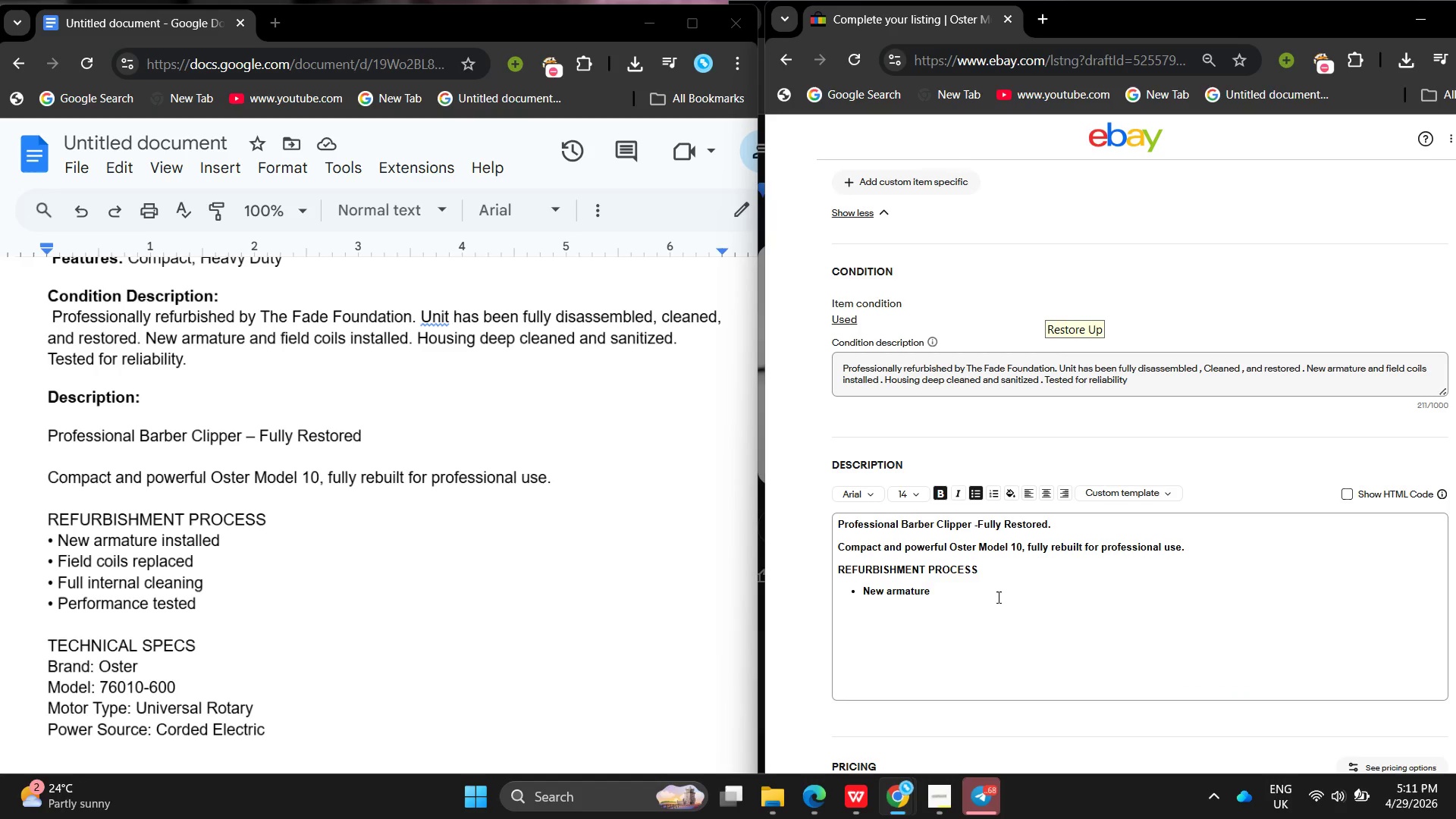 
left_click([996, 597])
 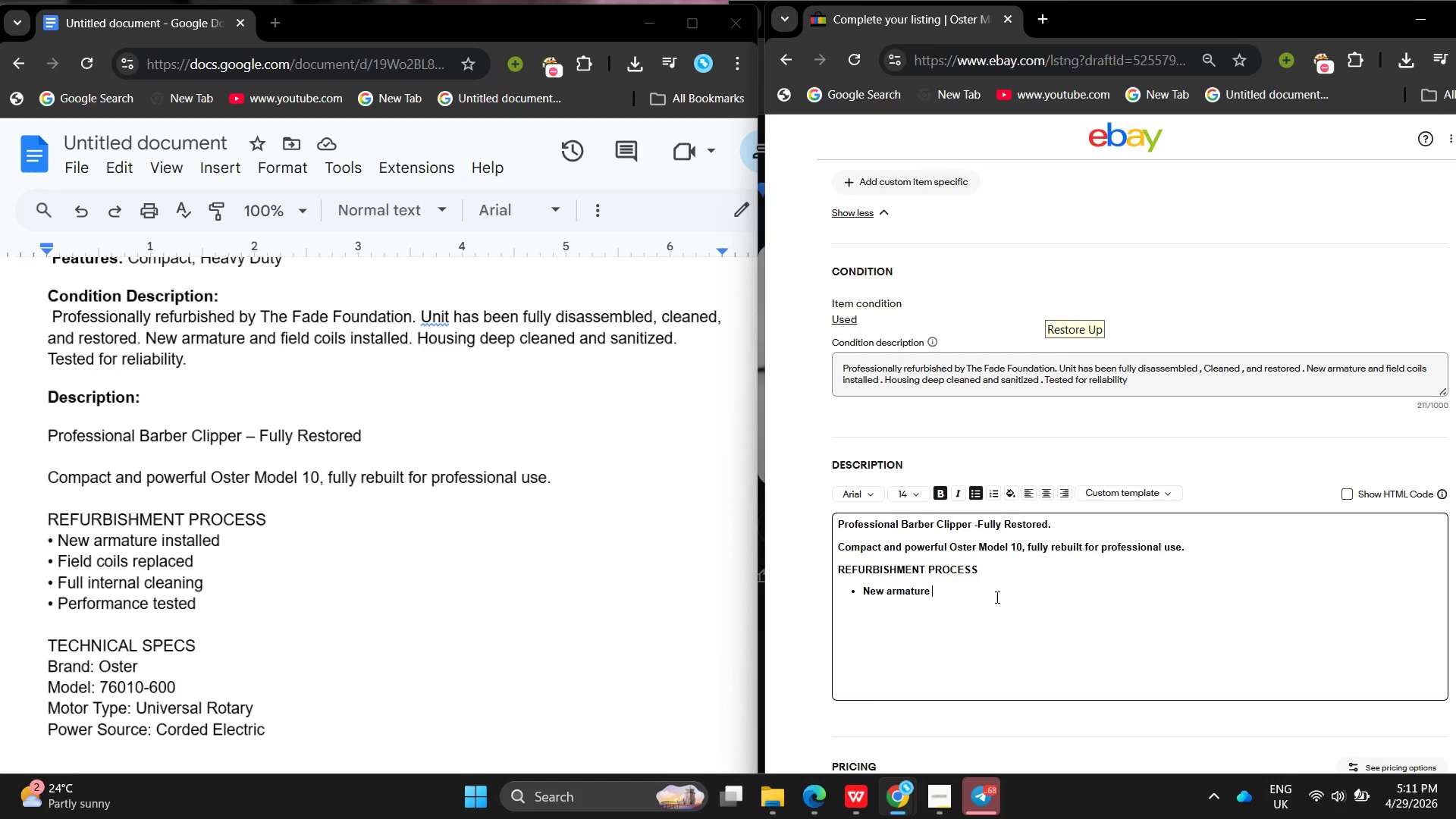 
type(installed )
 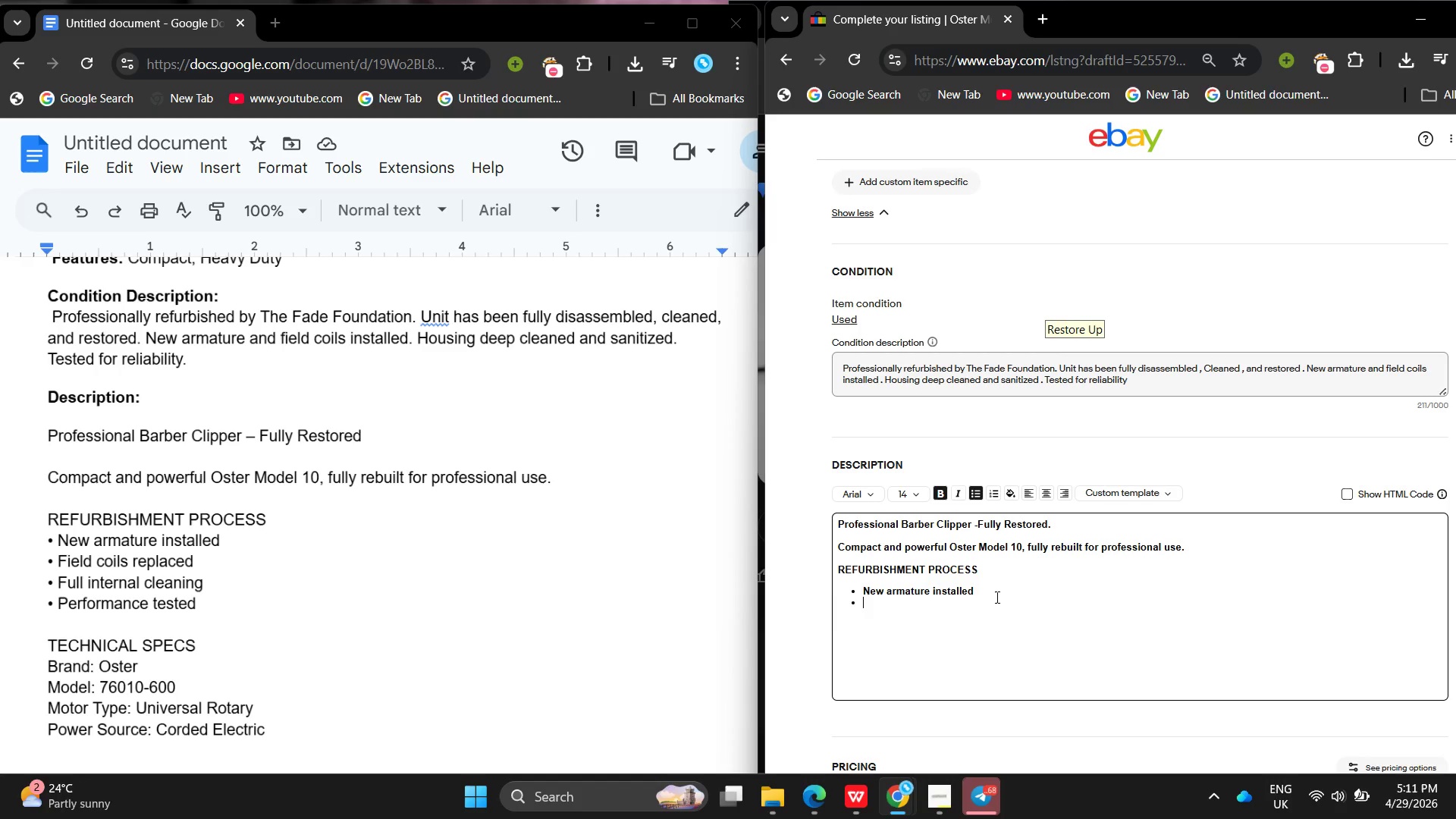 
key(Enter)
 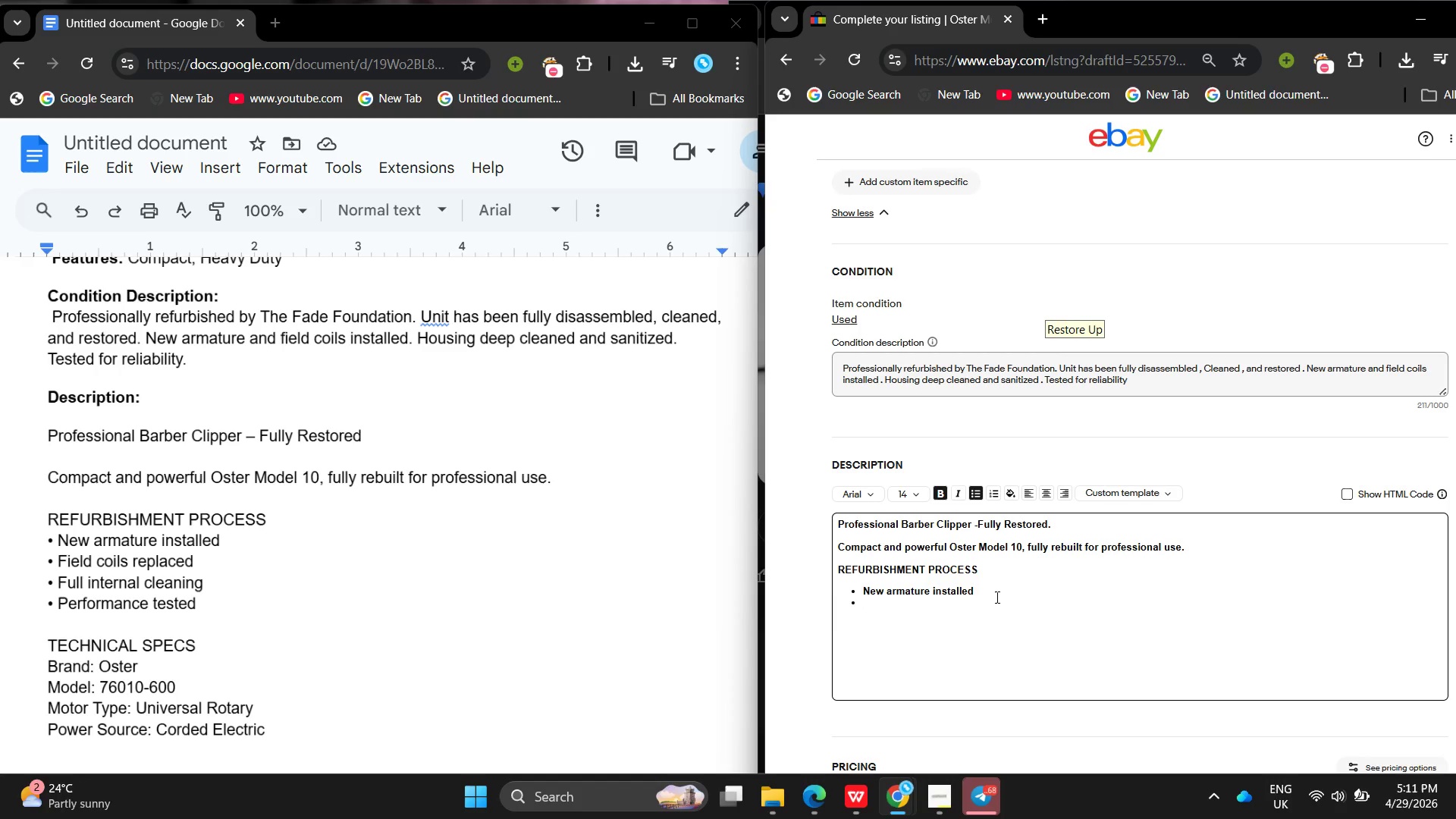 
type(Field Coils replaced)
 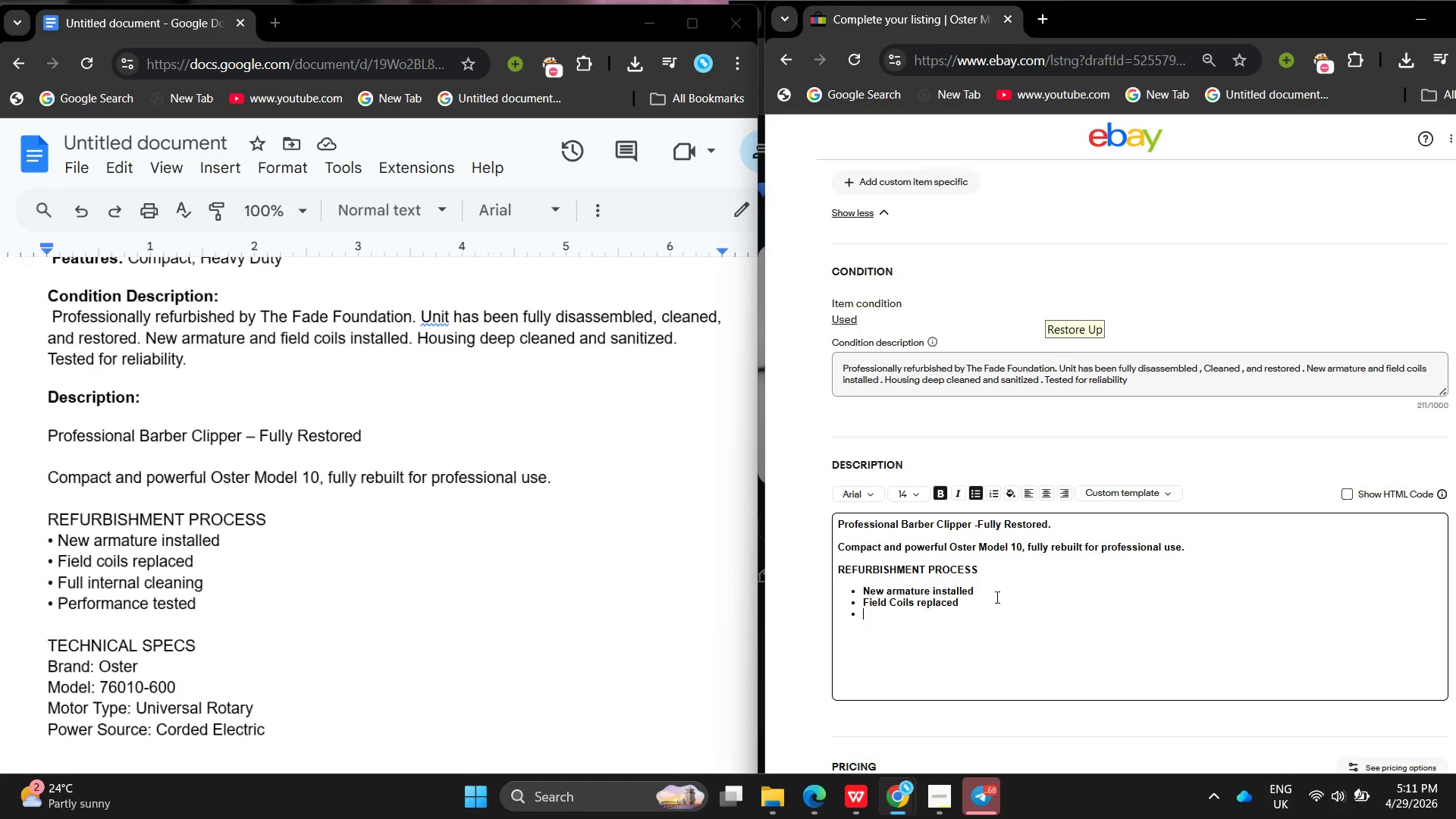 
key(Enter)
 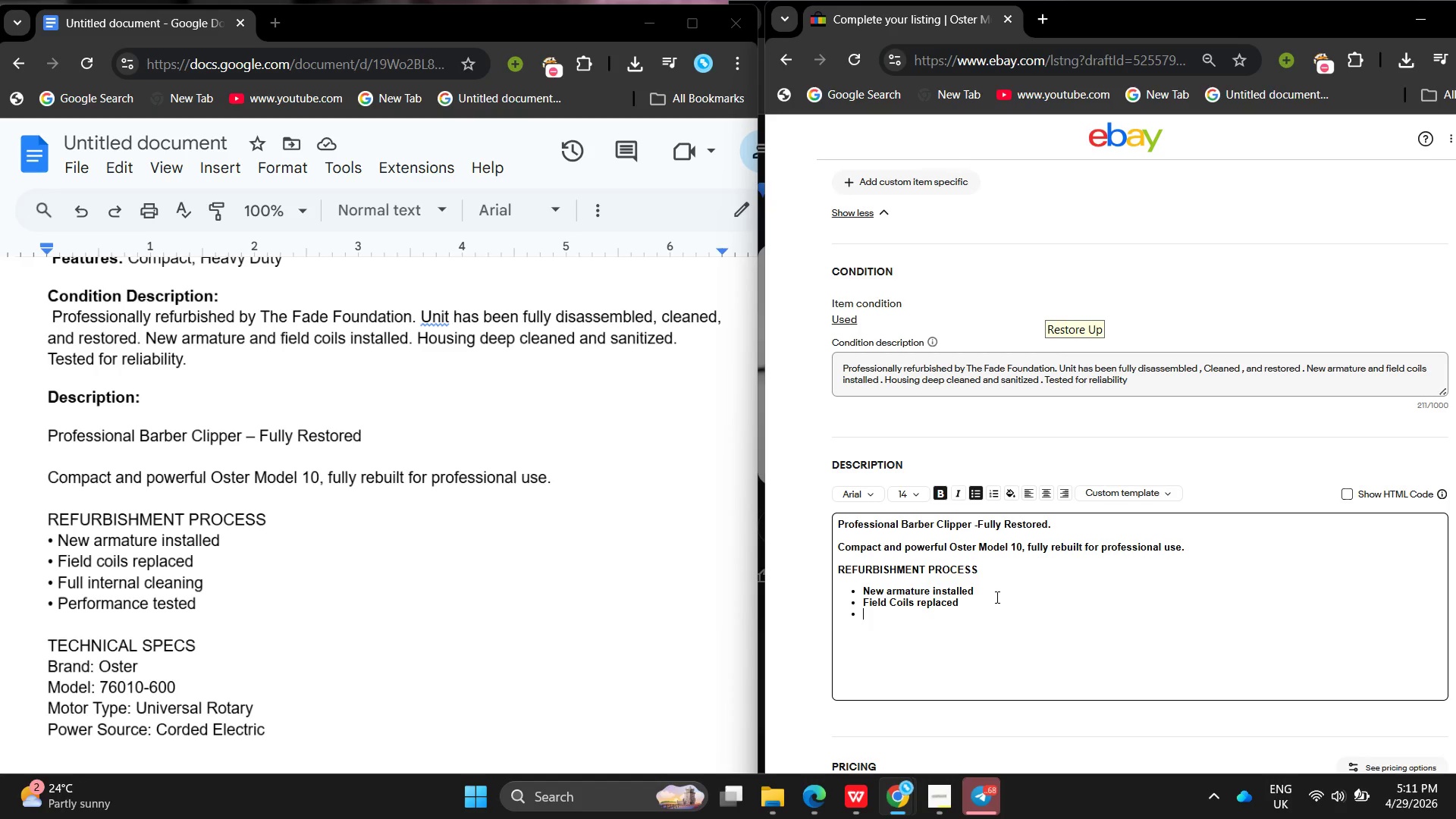 
type(Full Iter)
key(Backspace)
key(Backspace)
key(Backspace)
type(nternal cleaning )
 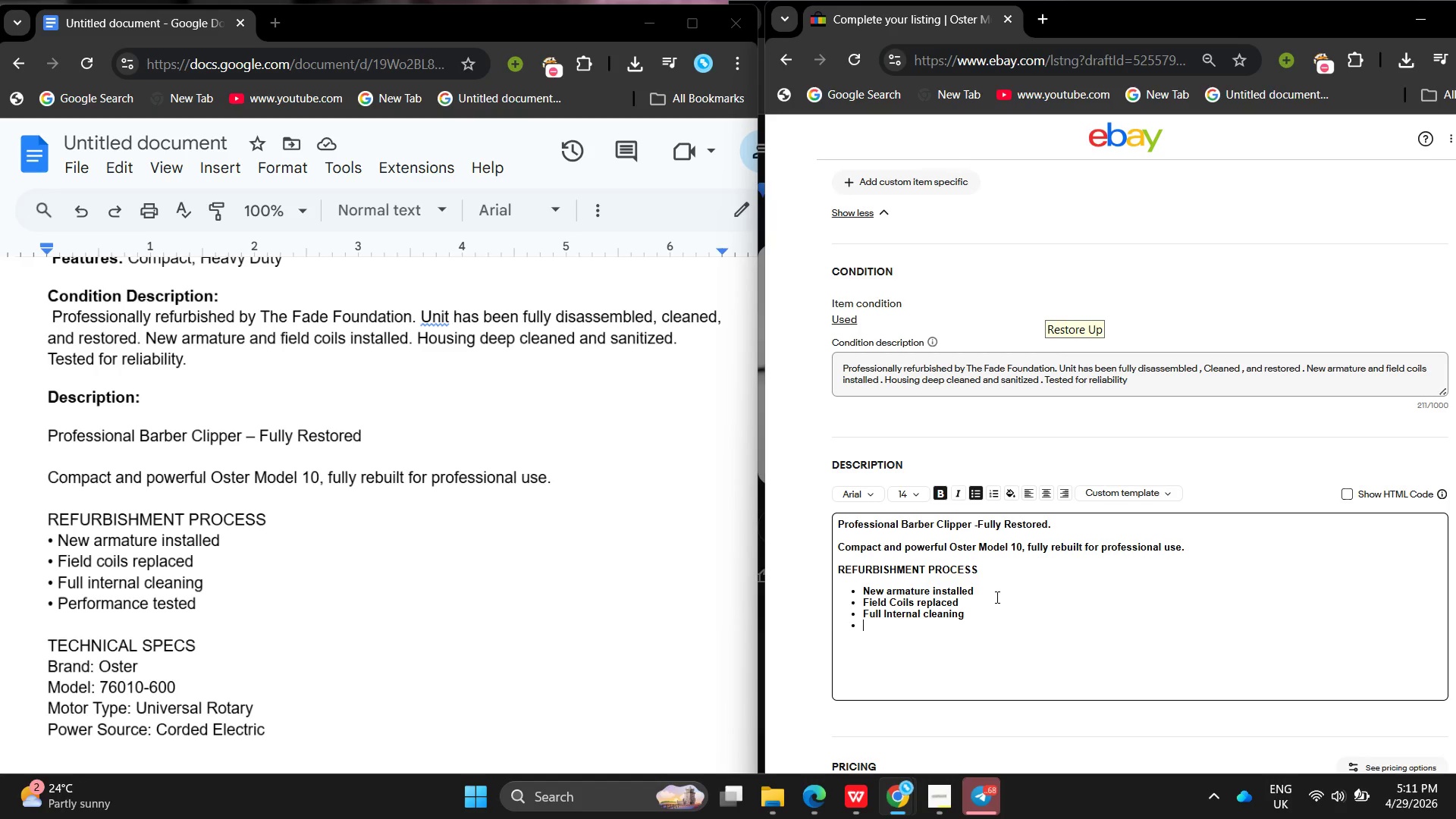 
key(Enter)
 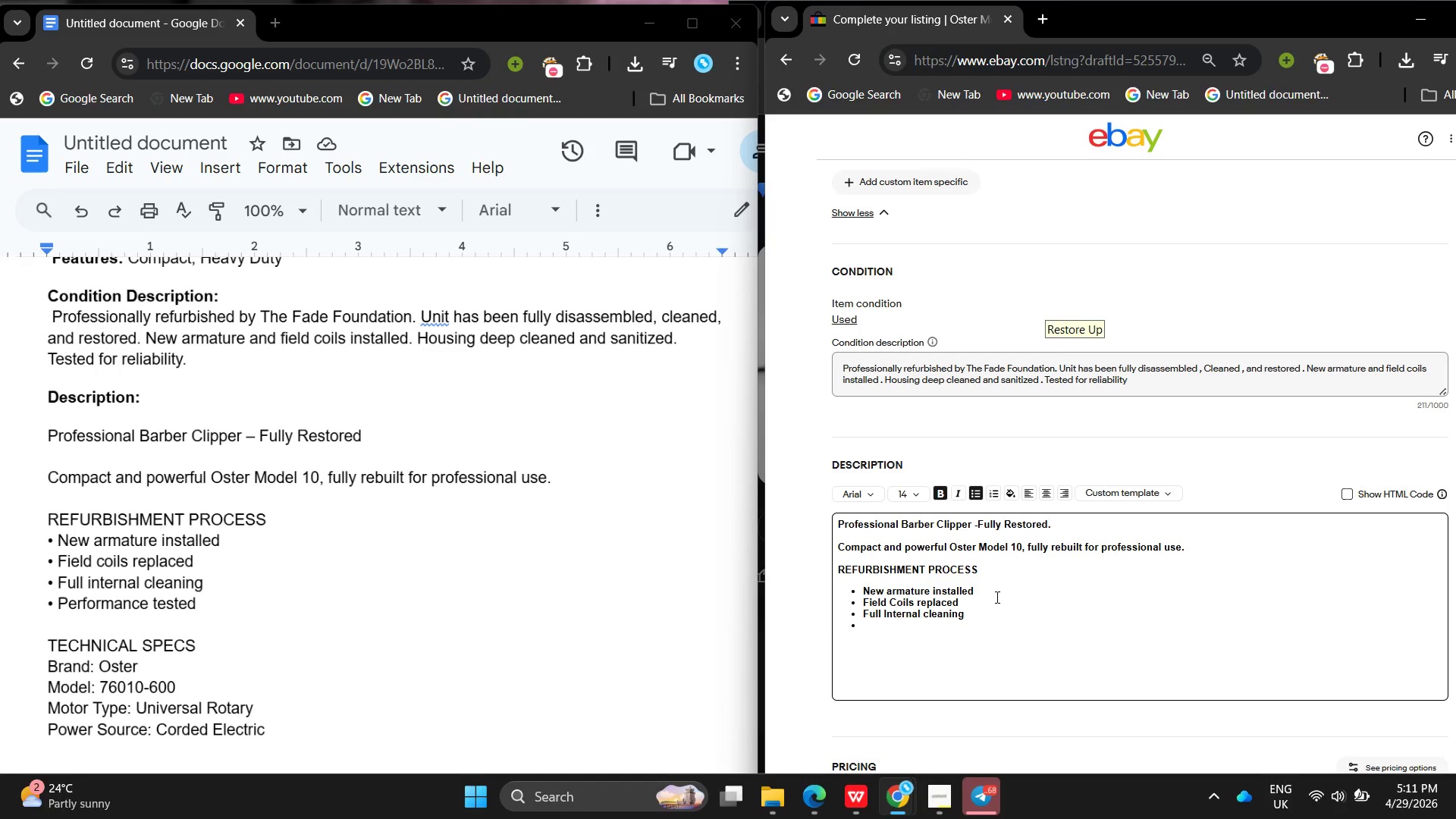 
type(Perfromance te)
key(Backspace)
key(Backspace)
key(Backspace)
key(Backspace)
key(Backspace)
key(Backspace)
key(Backspace)
key(Backspace)
key(Backspace)
 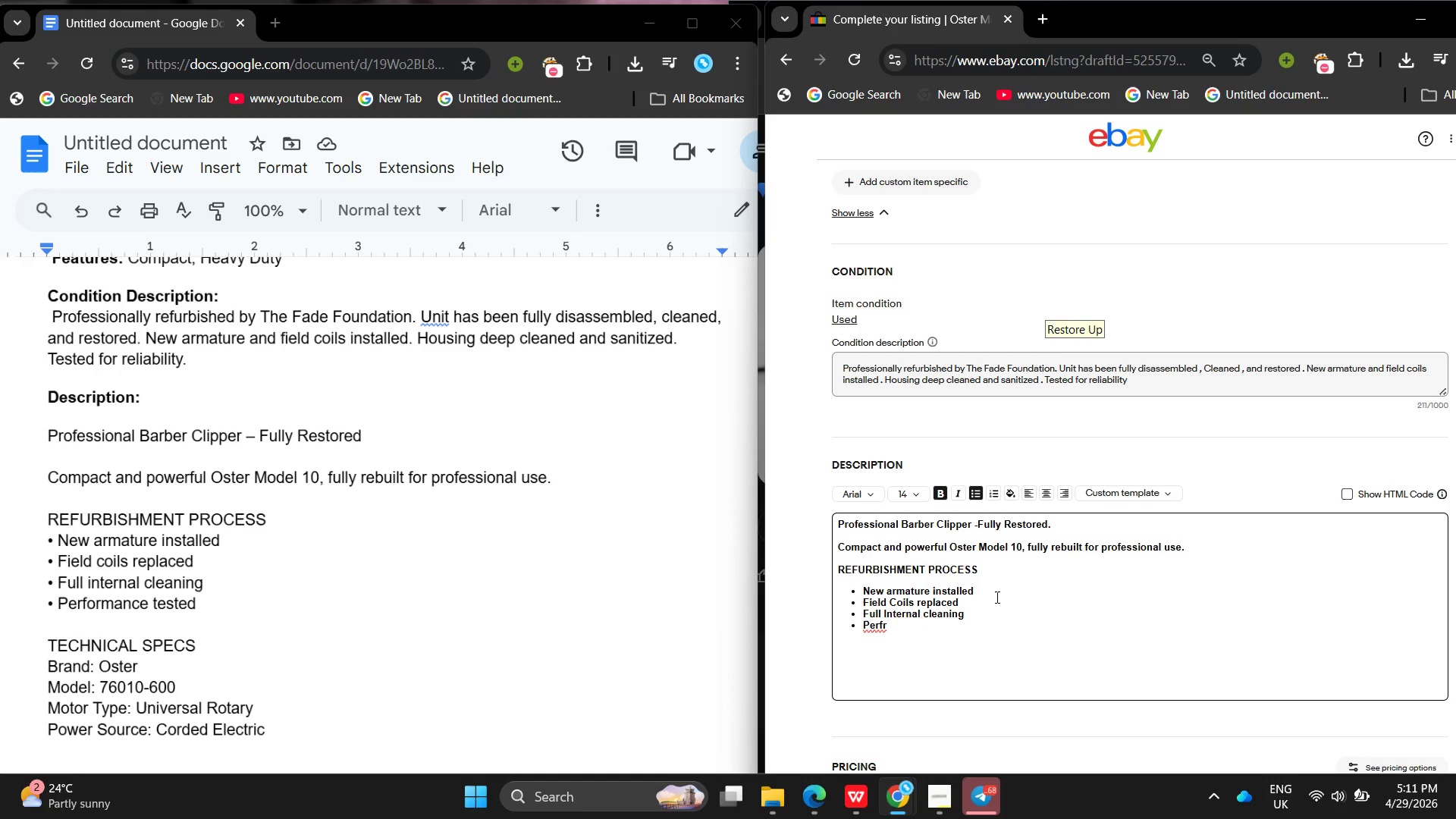 
key(Backspace)
key(Backspace)
type(formane tested)
 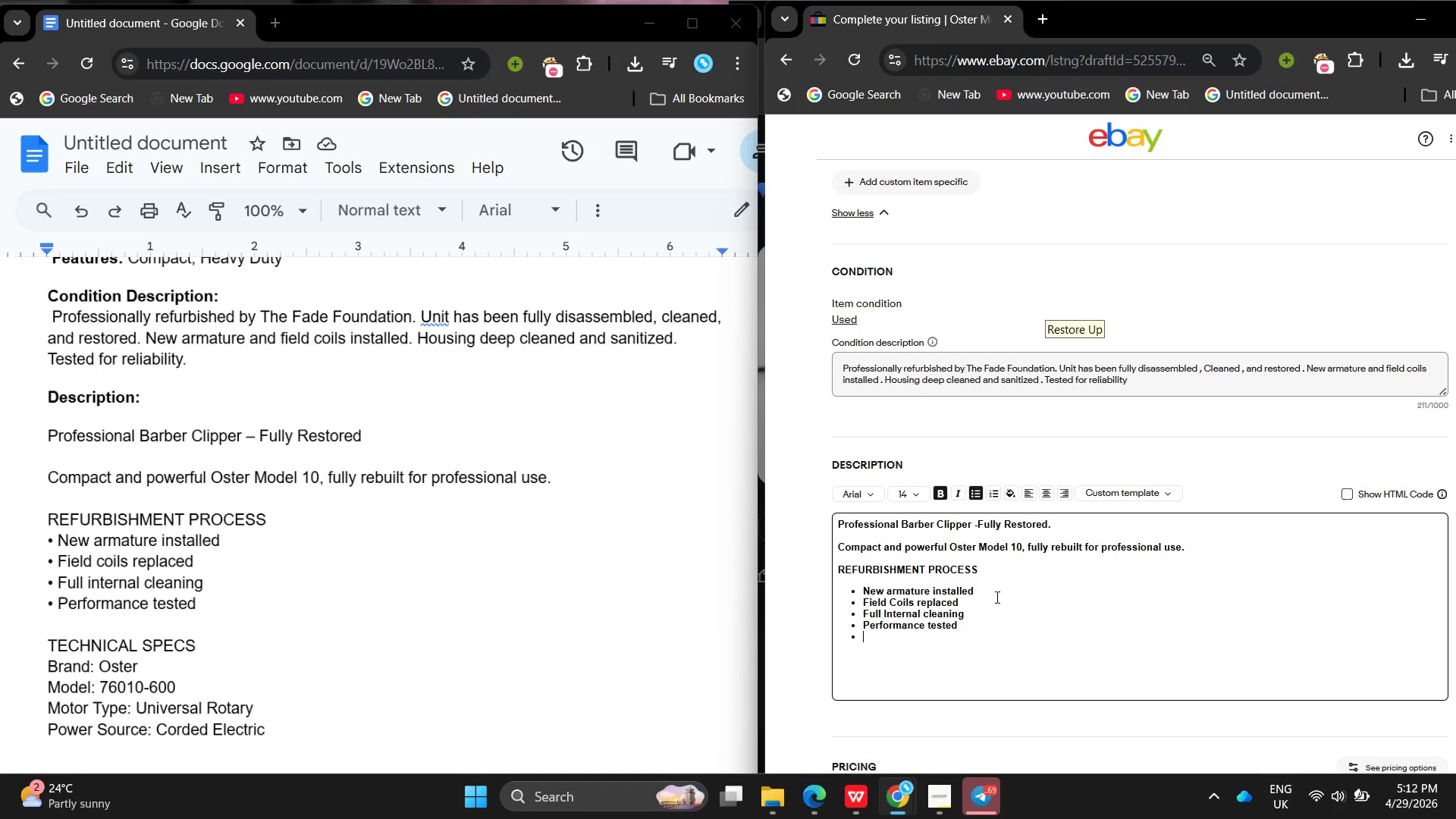 
hold_key(key=C, duration=0.33)
 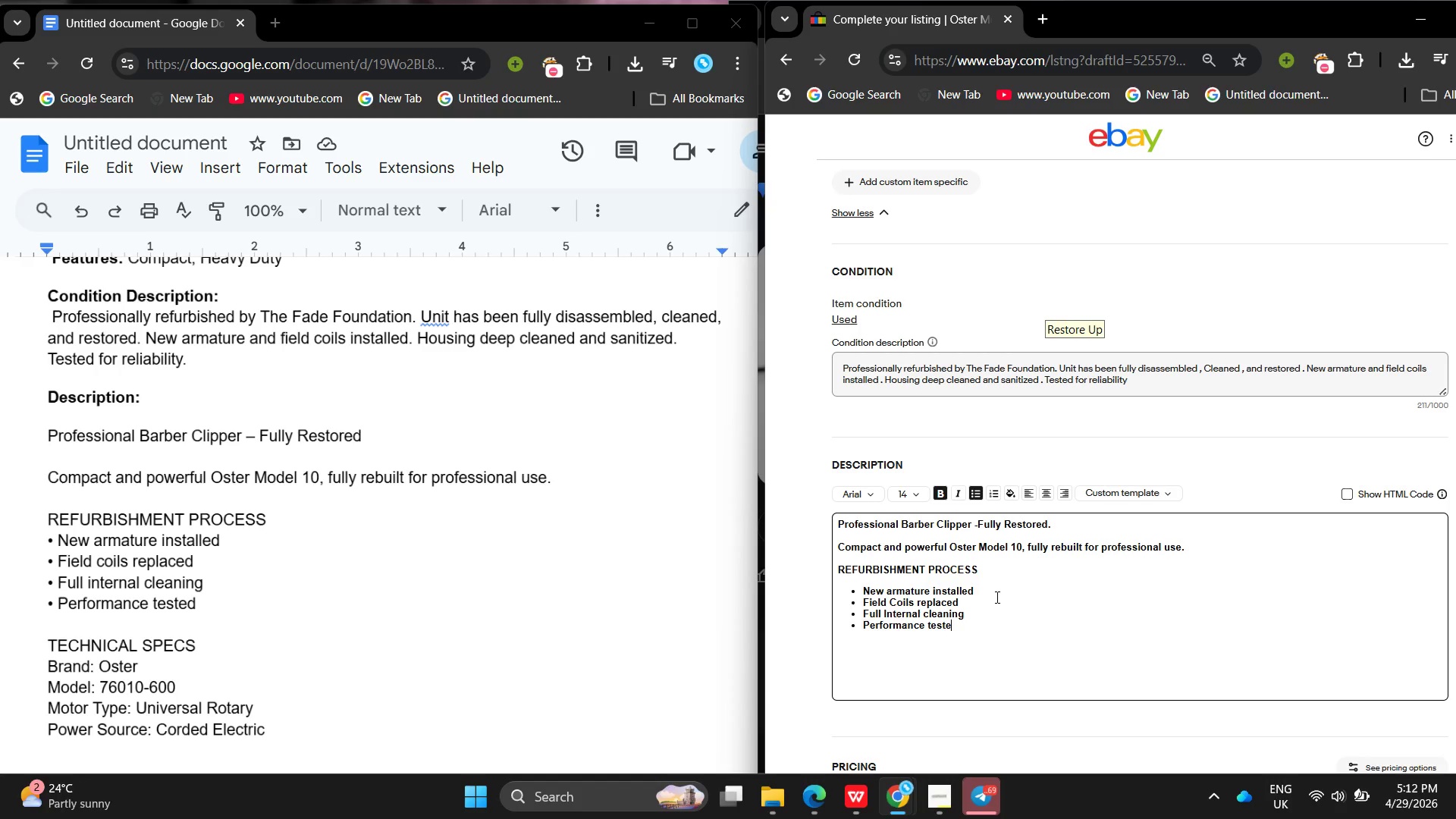 
key(Enter)
 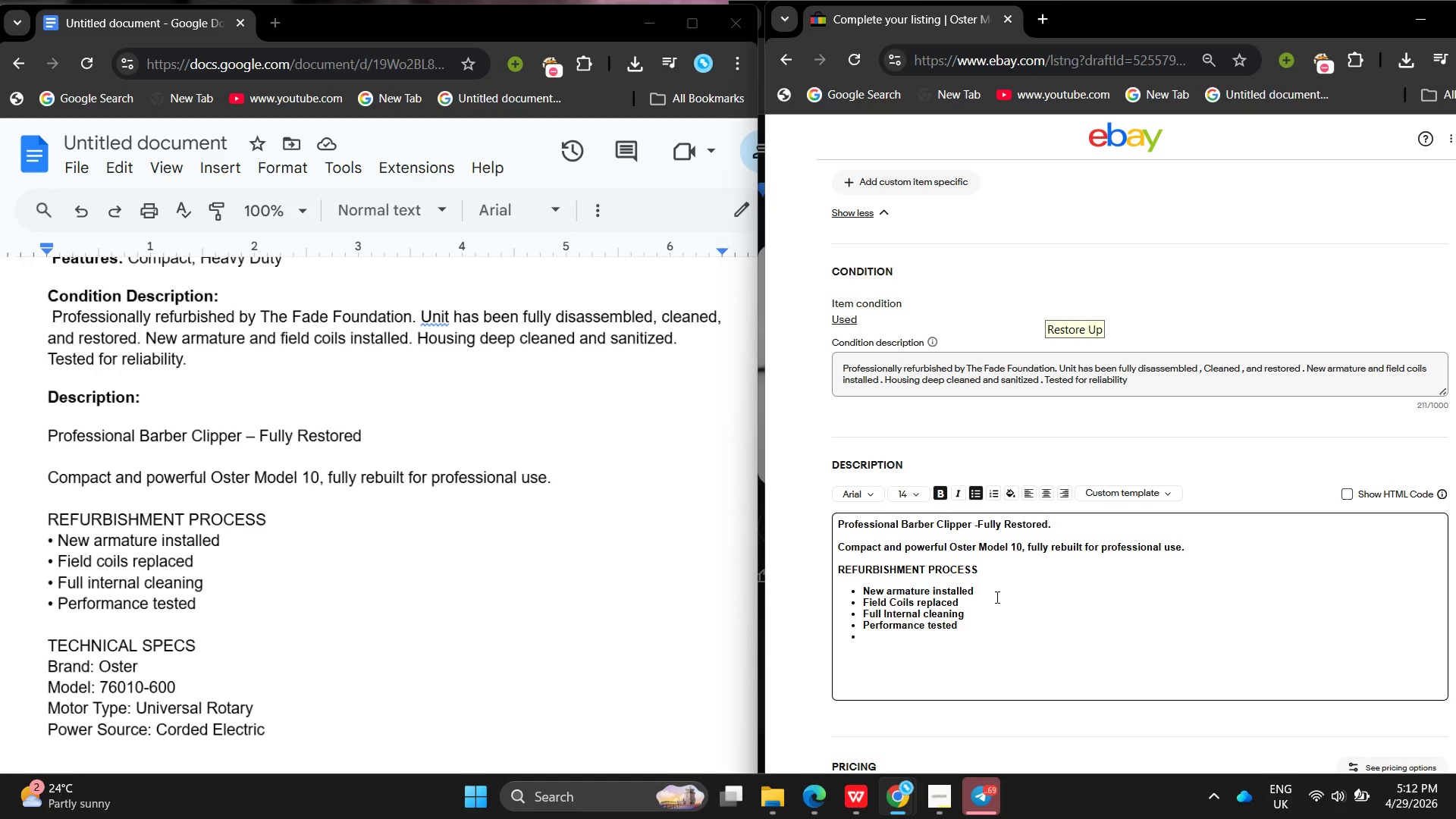 
key(Backspace)
 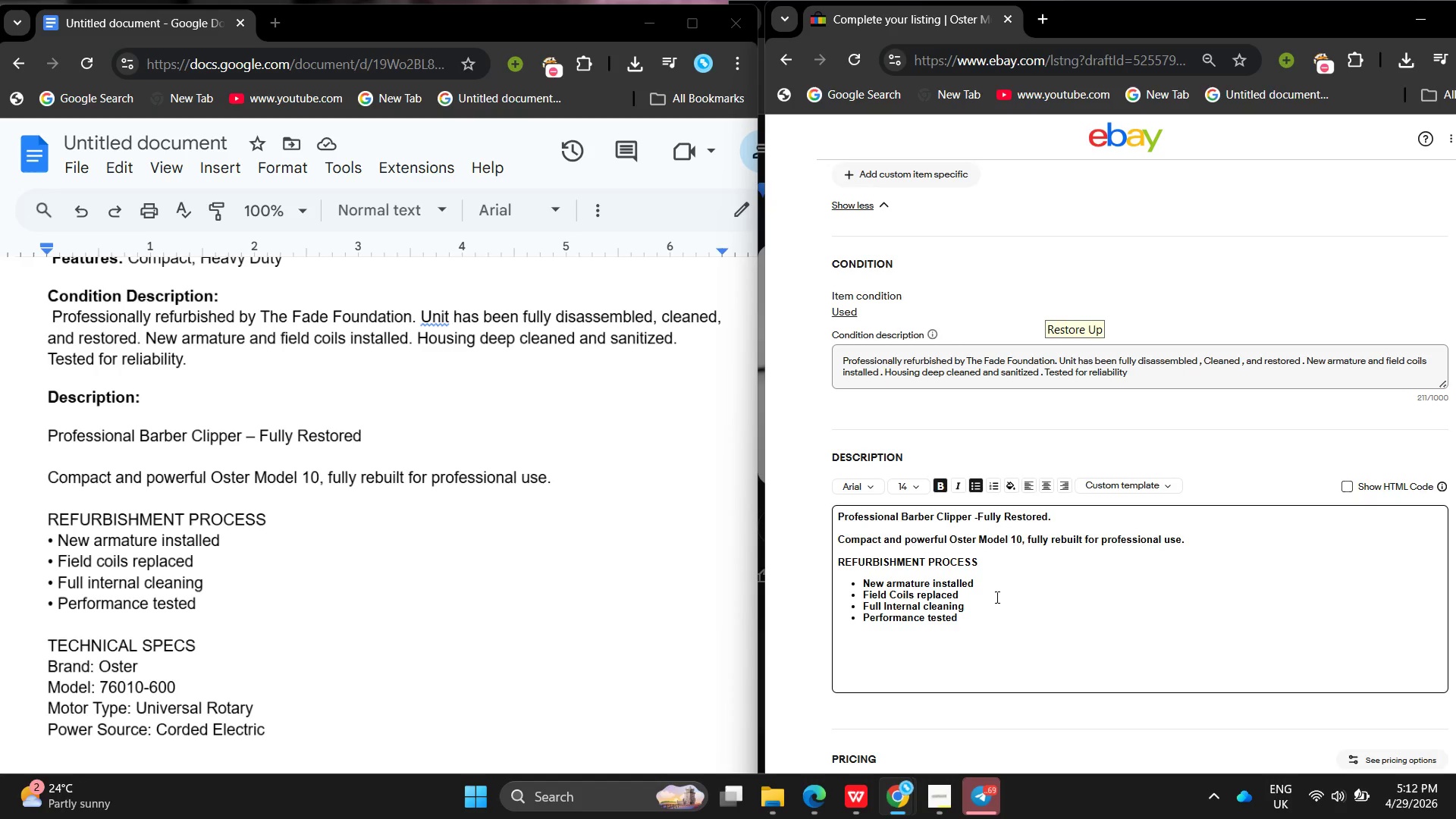 
key(Enter)
 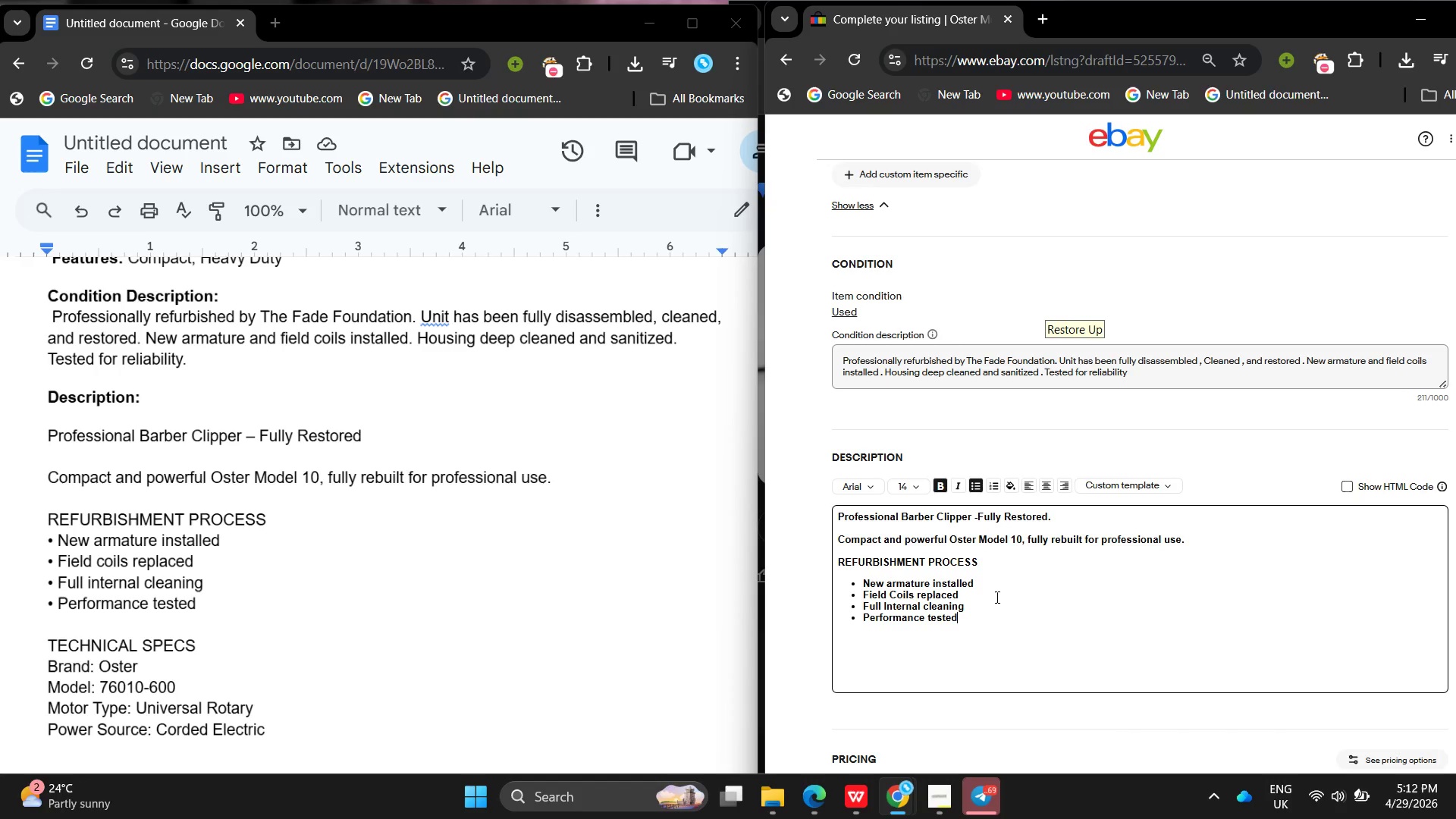 
key(Backspace)
 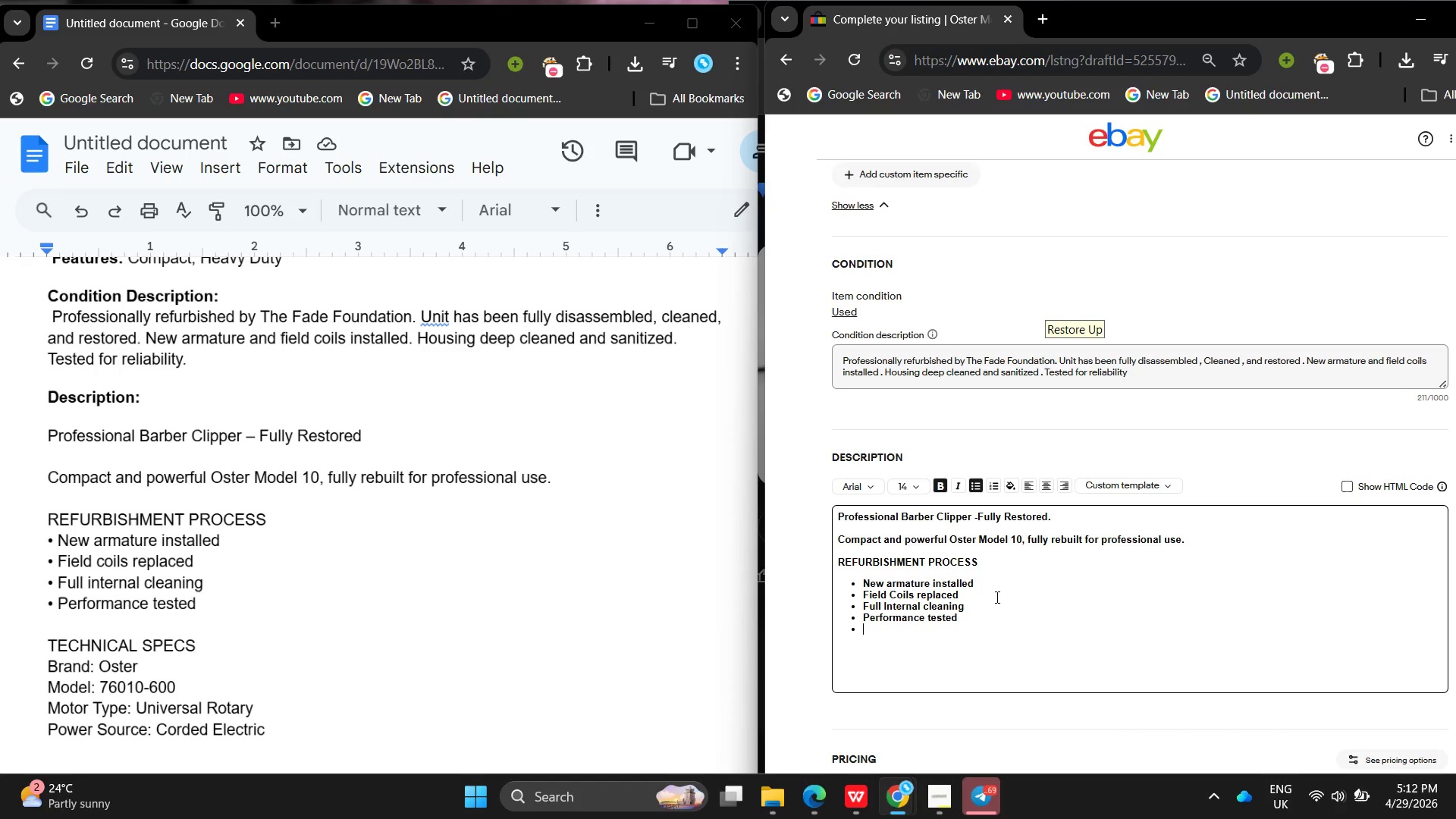 
key(Enter)
 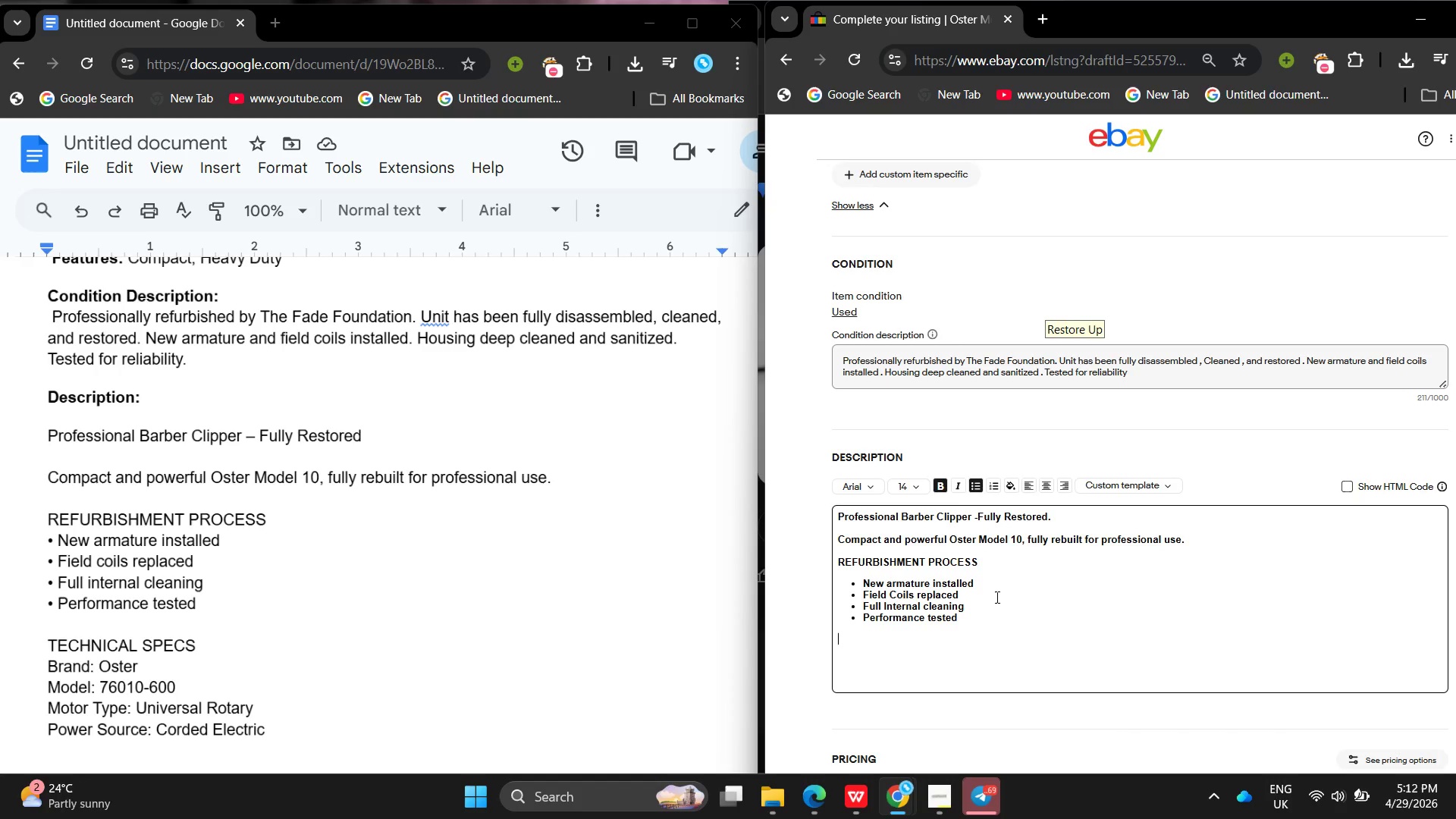 
key(Enter)
 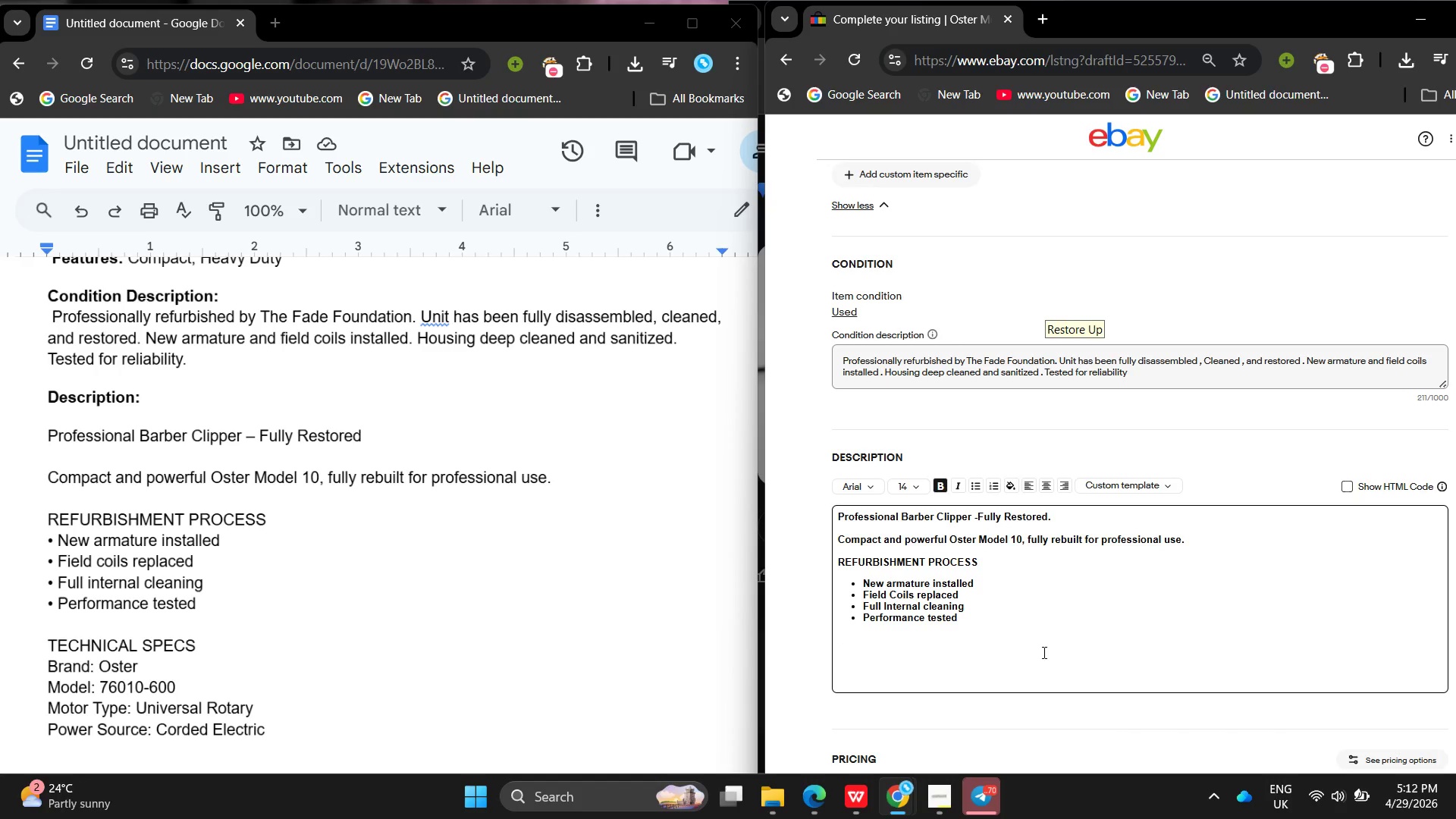 
left_click([949, 776])